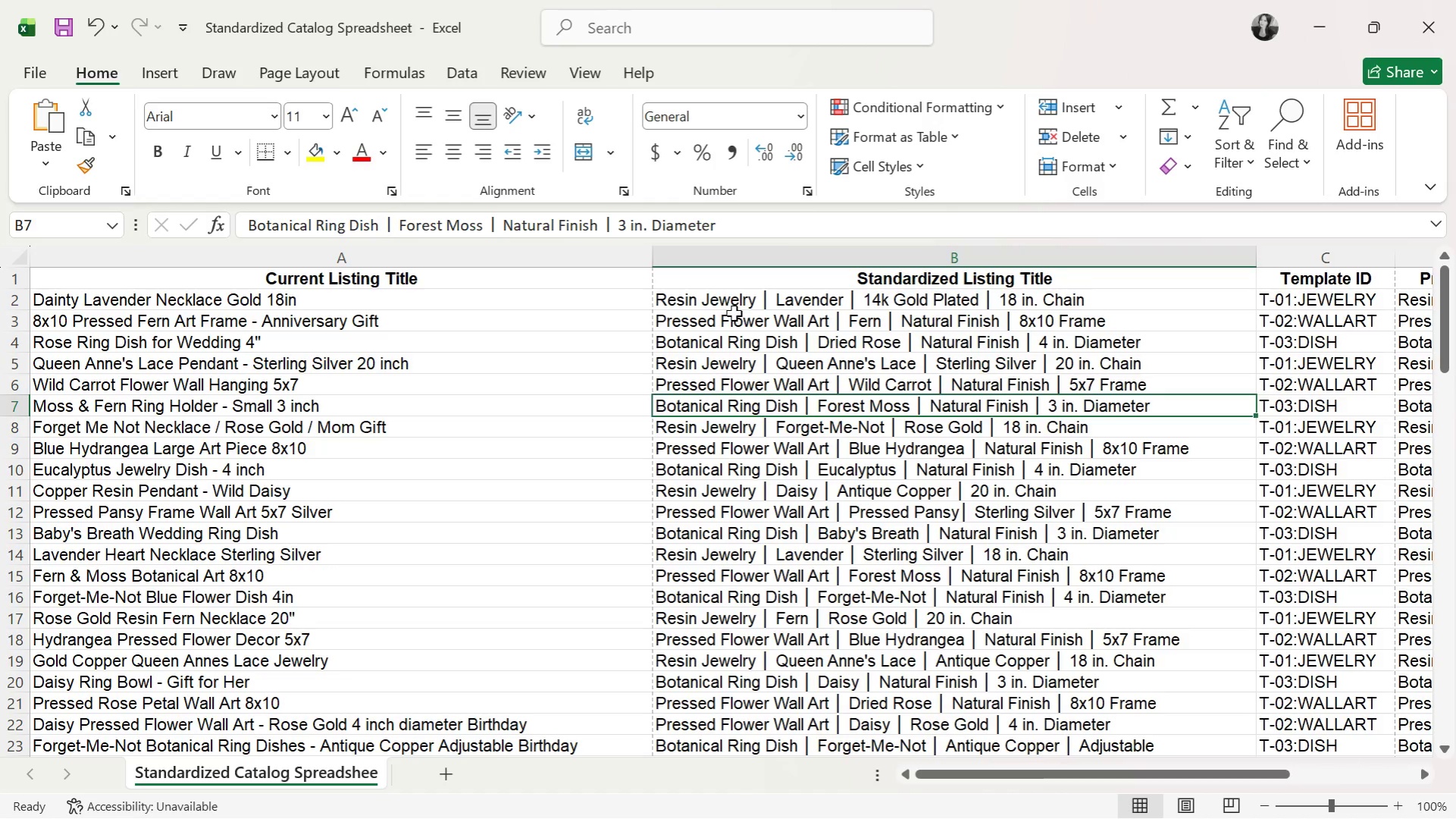 
left_click([725, 338])
 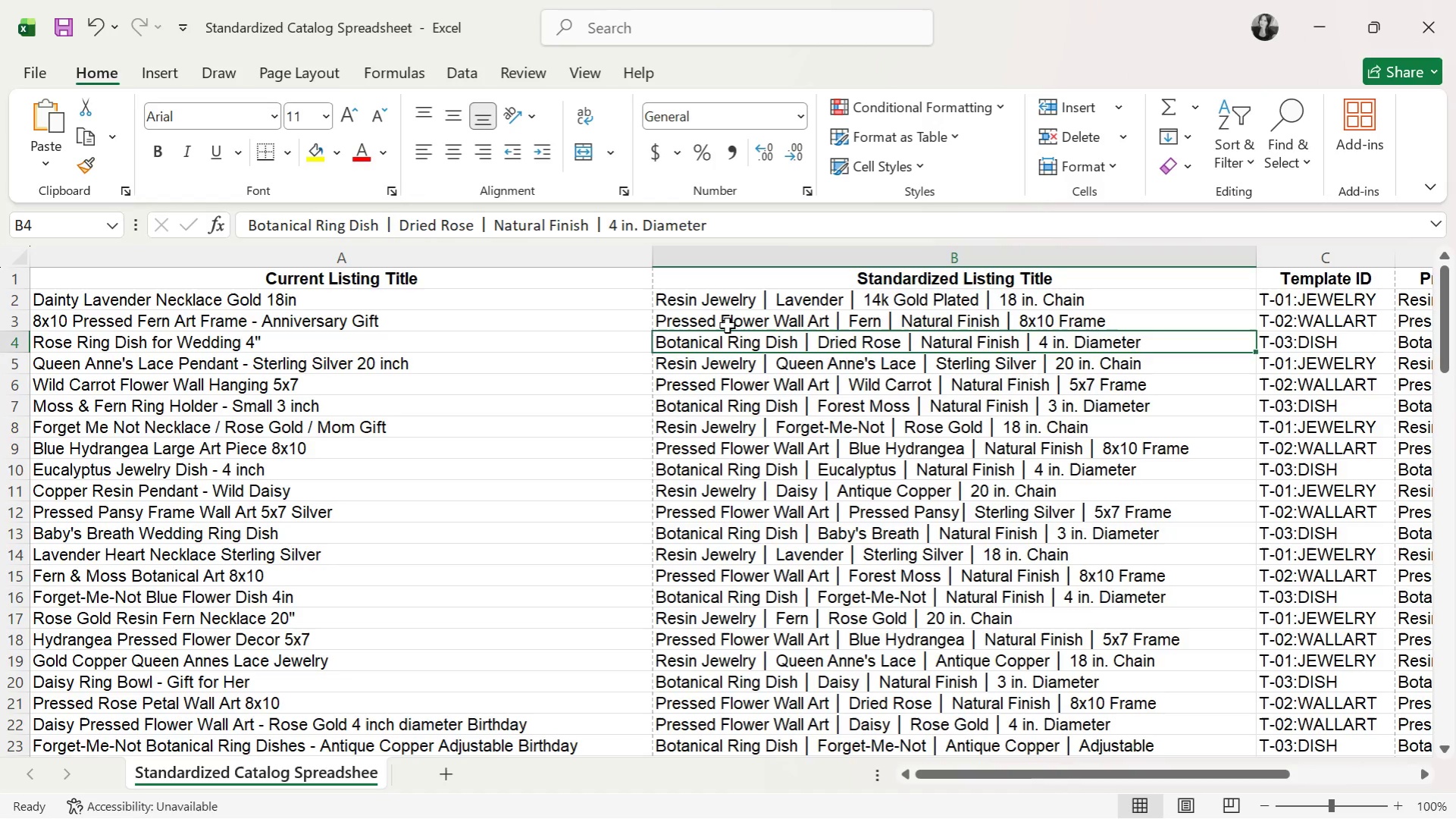 
double_click([727, 323])
 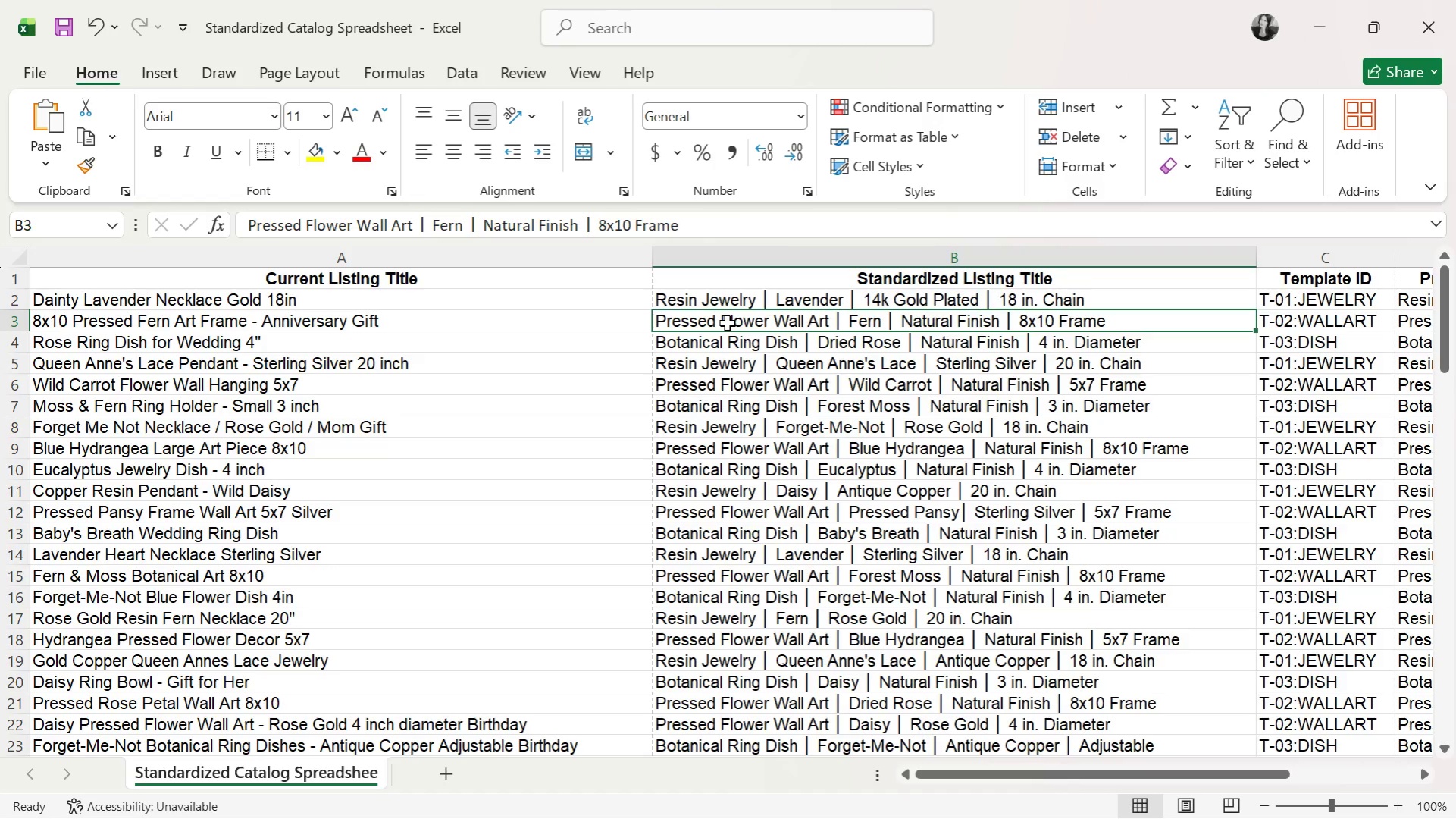 
key(Alt+AltLeft)
 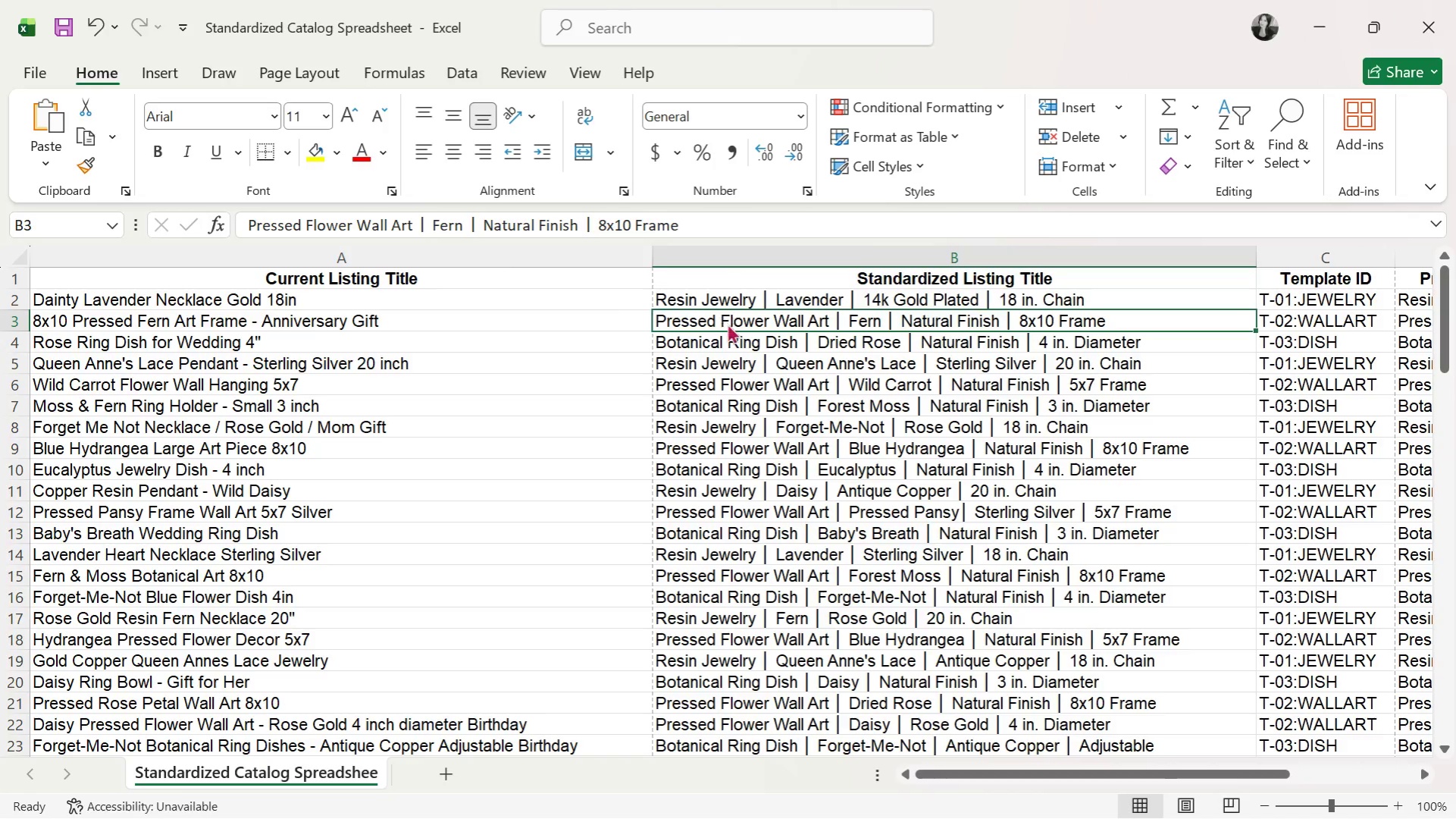 
key(Alt+Tab)
 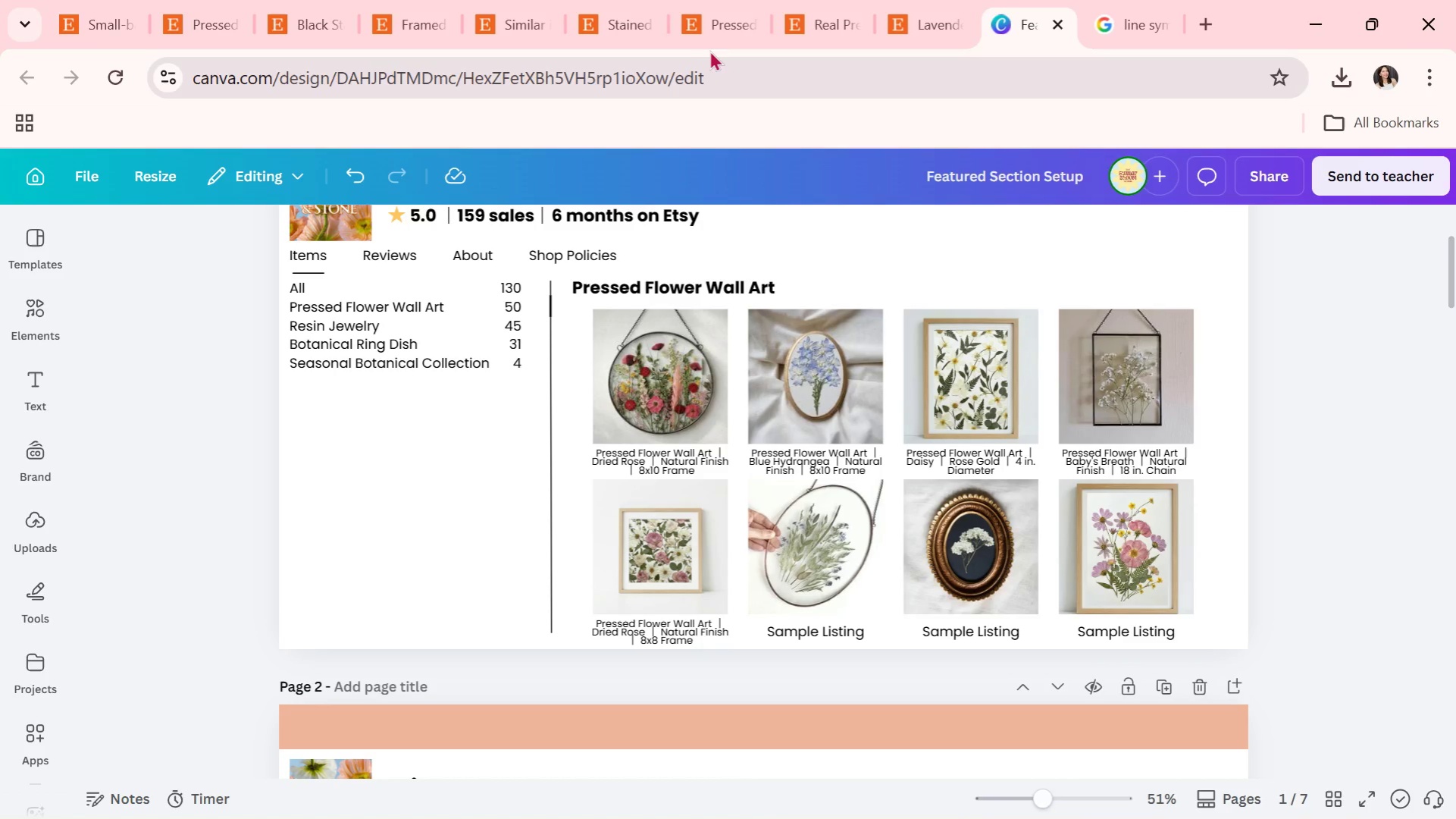 
left_click([710, 30])
 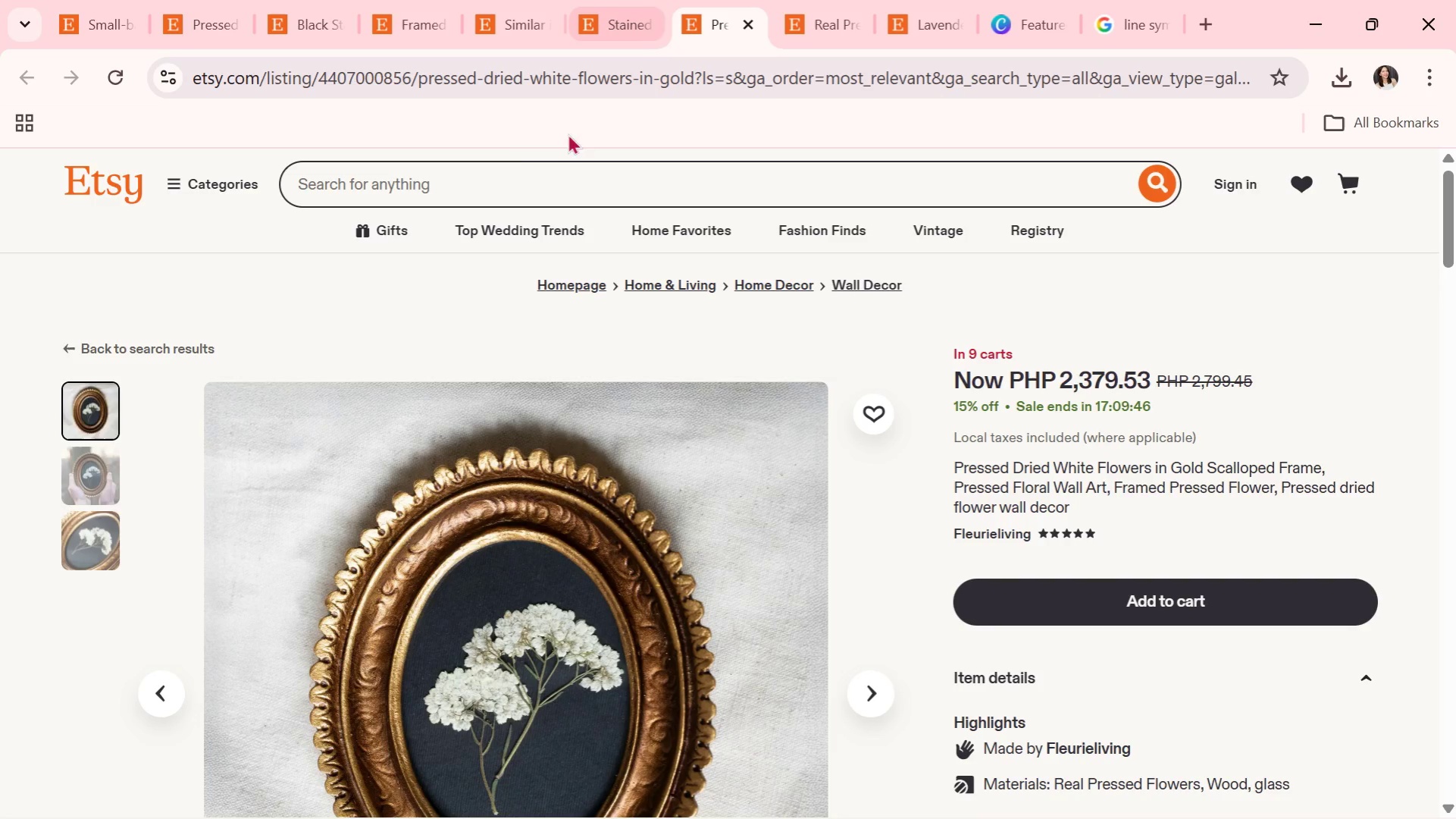 
left_click([500, 166])
 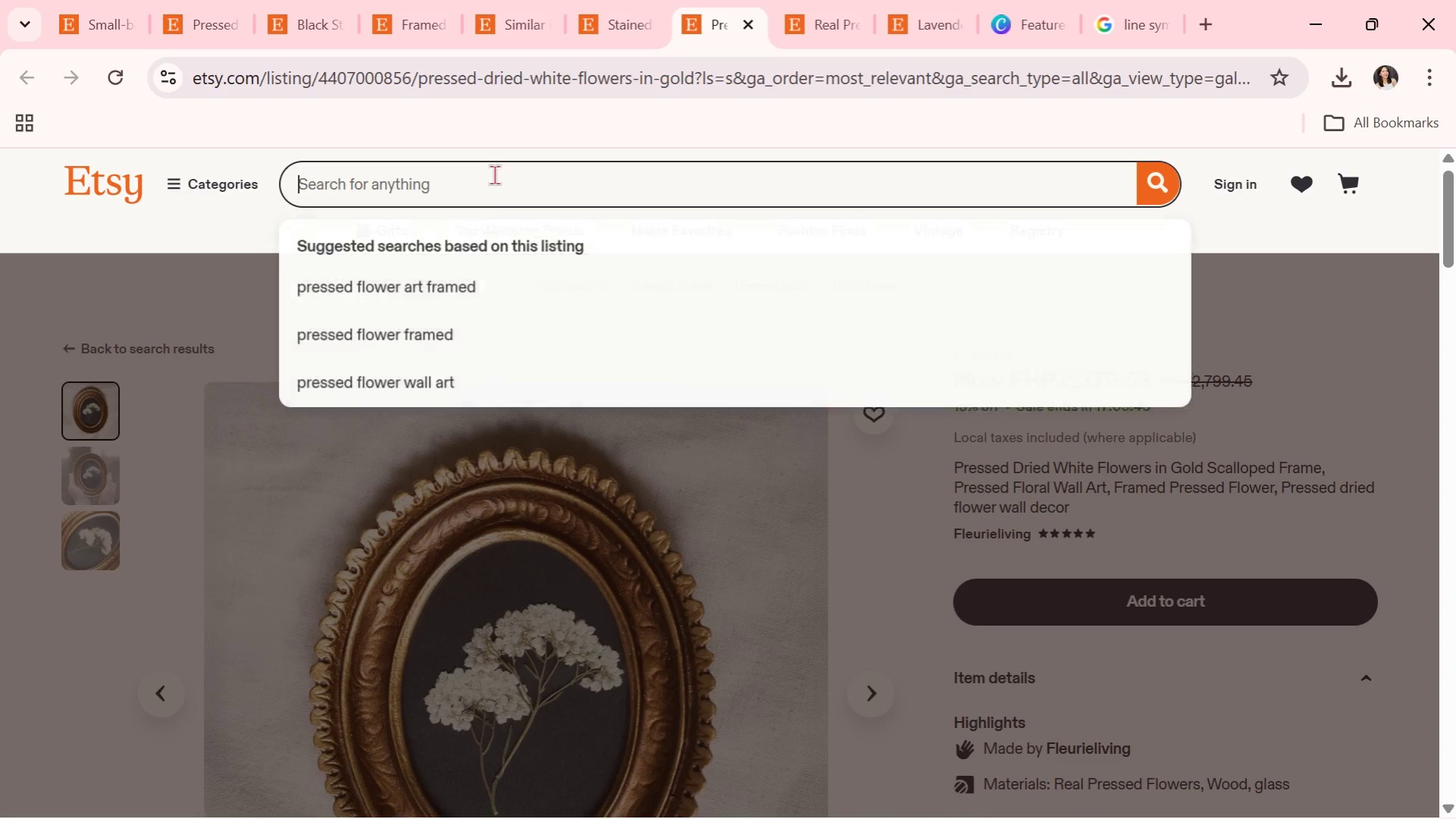 
type(pressed fern)
 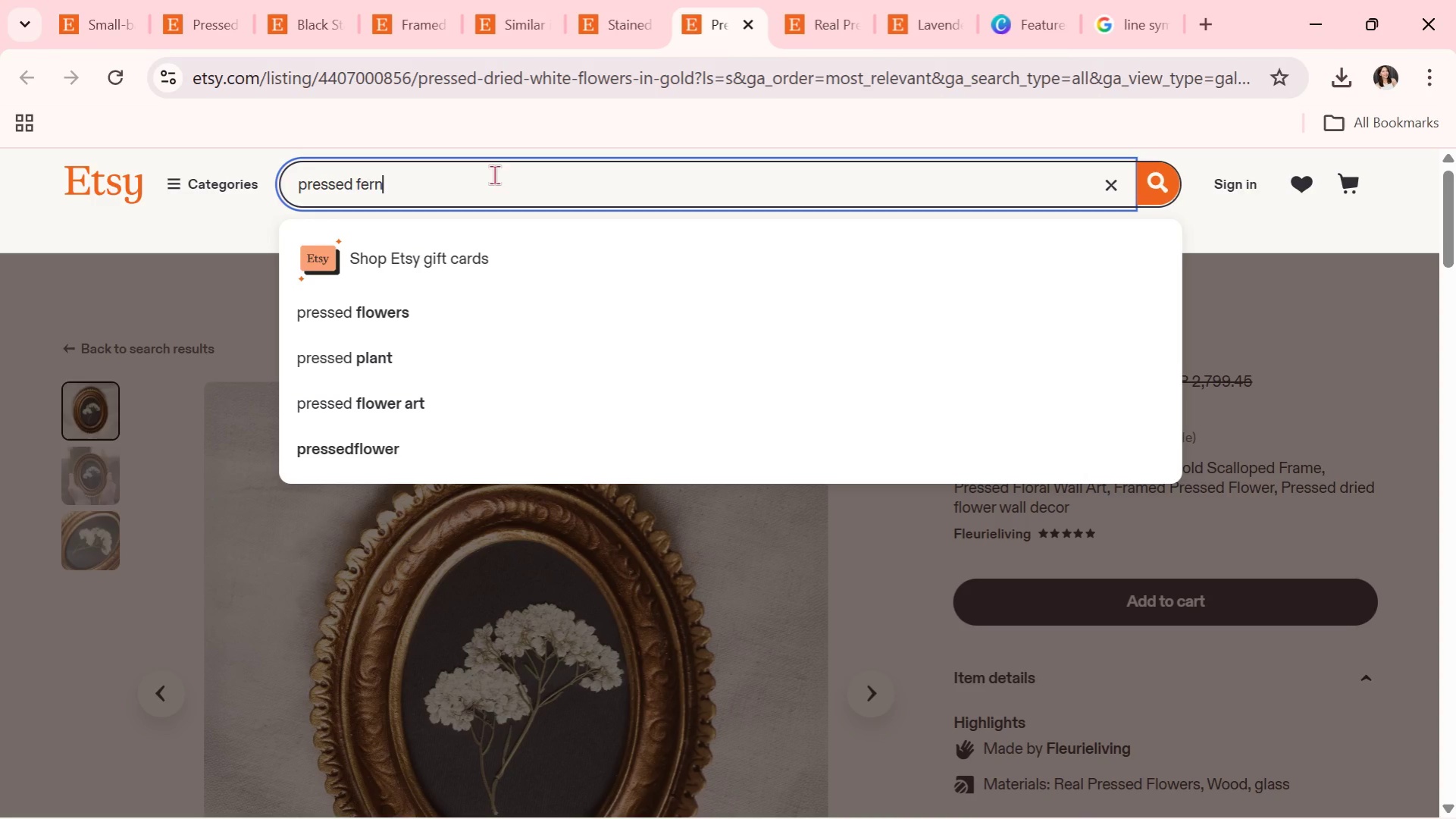 
key(Enter)
 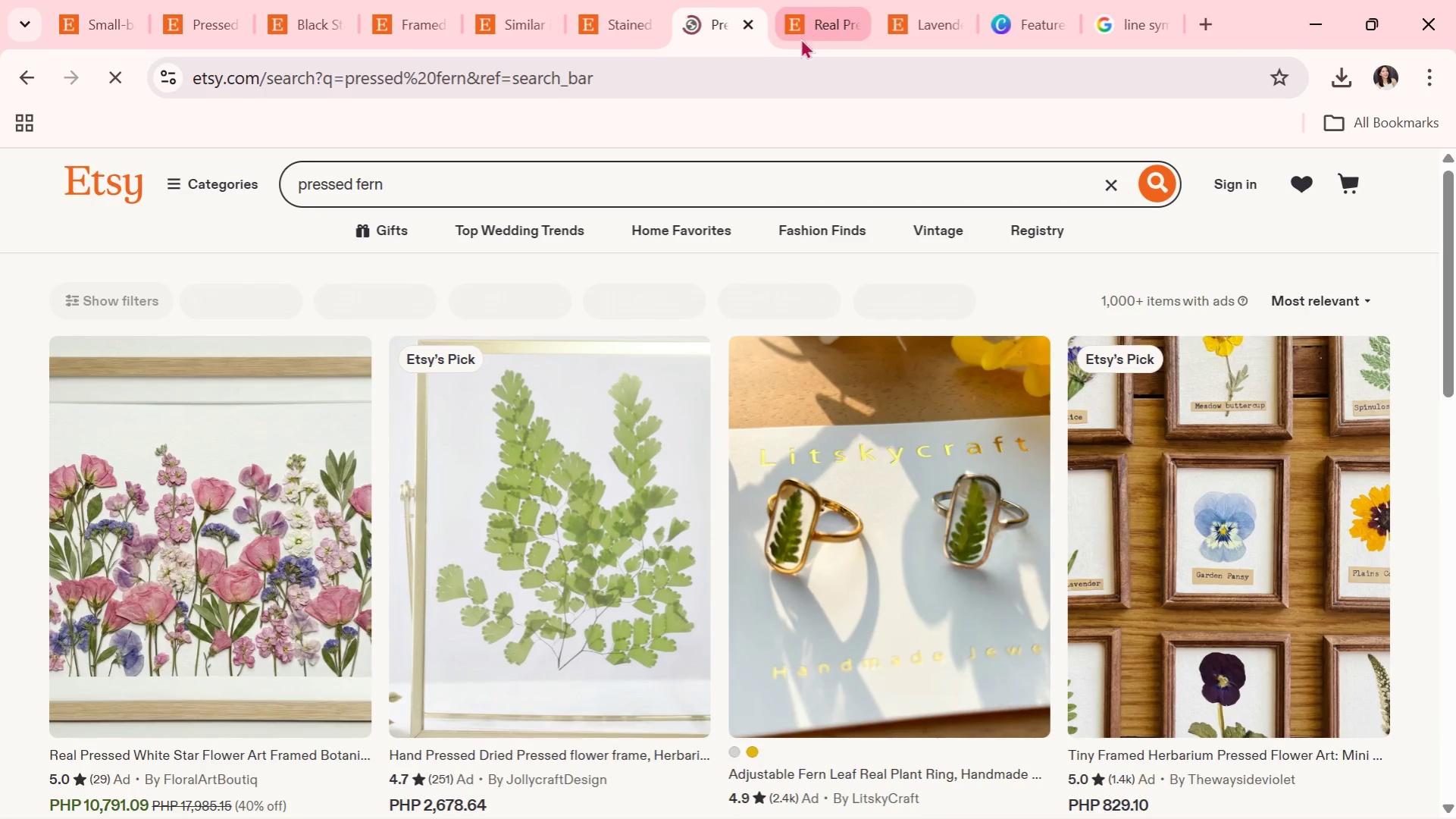 
scroll: coordinate [656, 424], scroll_direction: down, amount: 3.0
 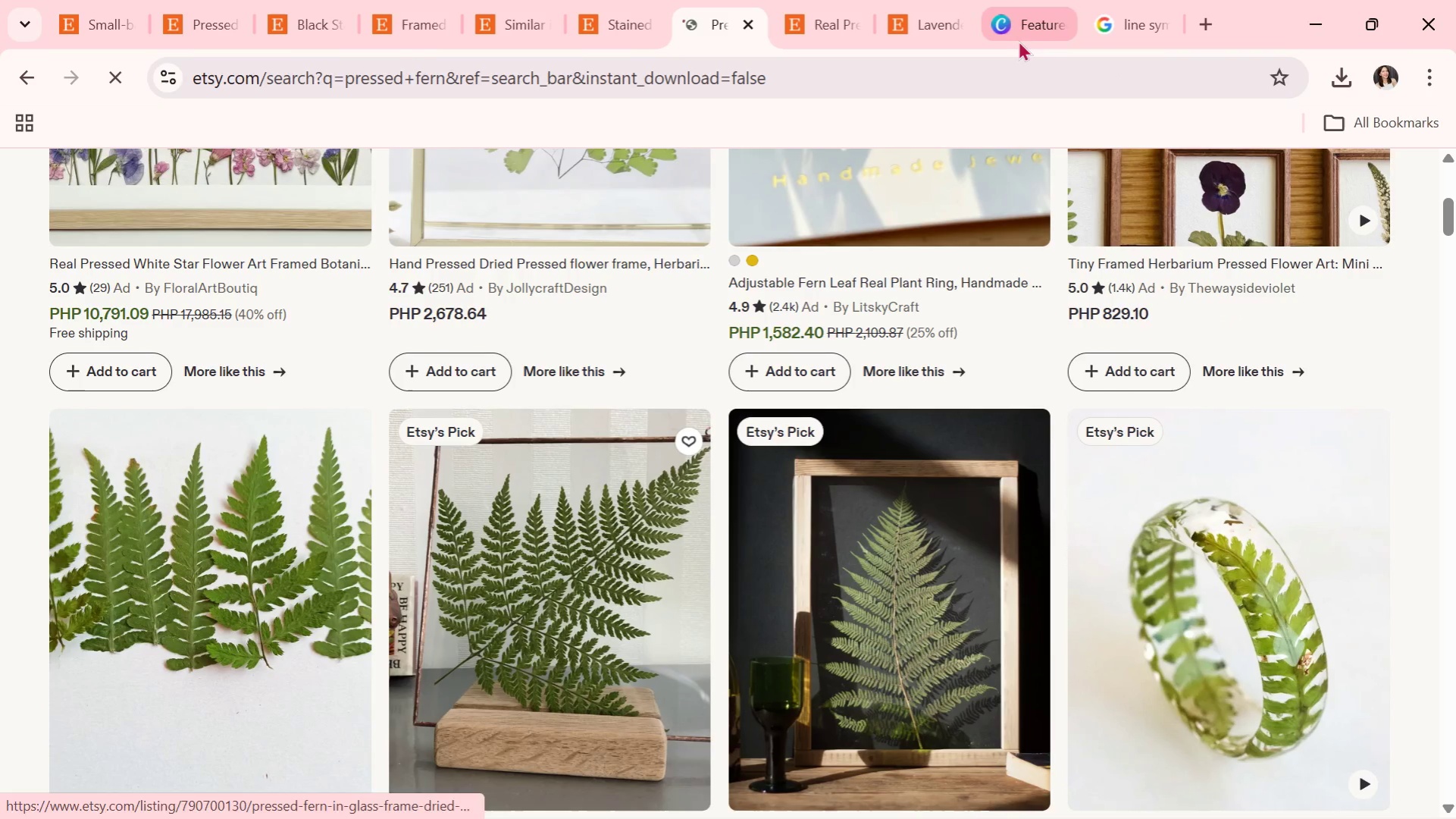 
left_click([1039, 27])
 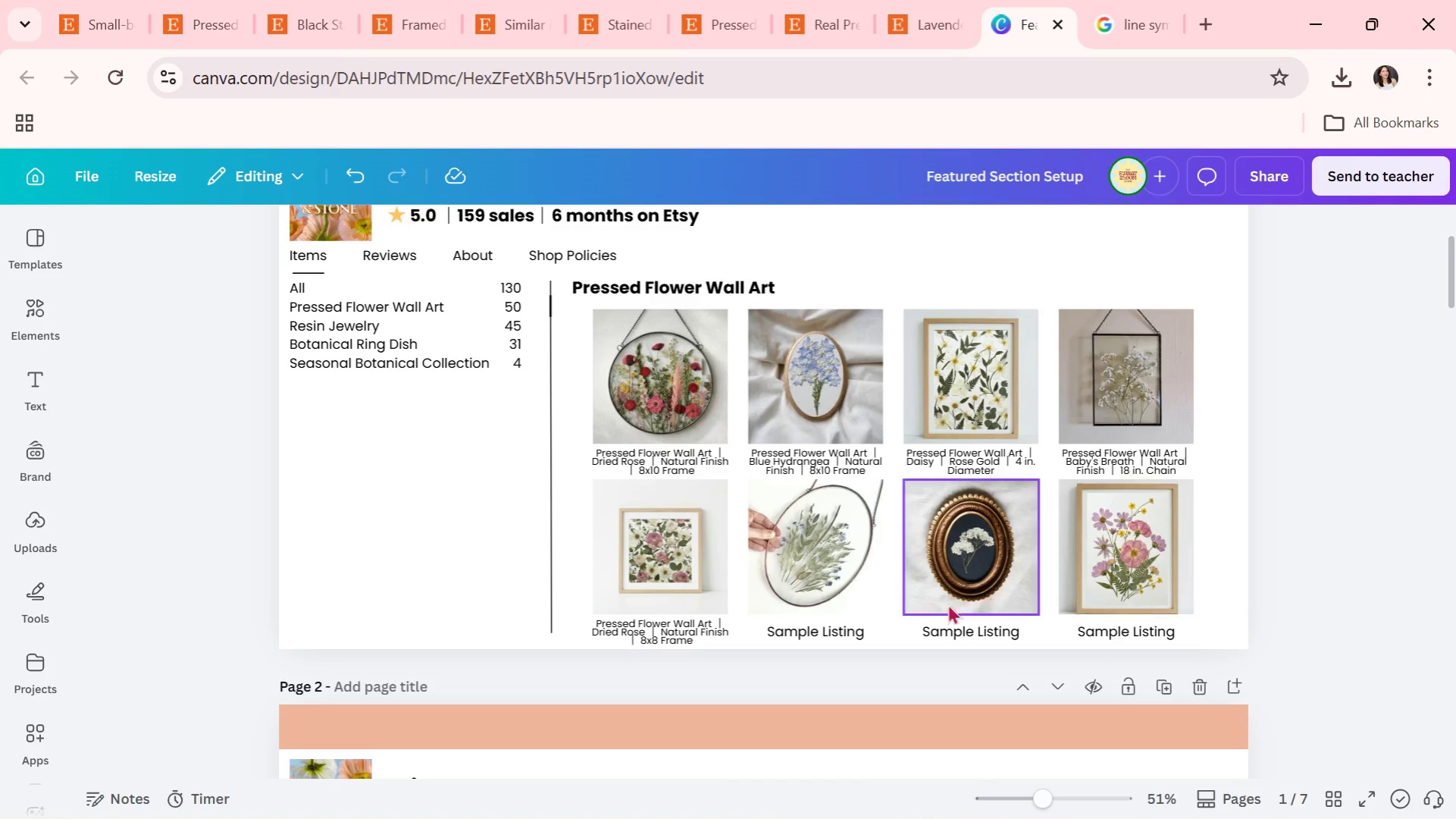 
key(Alt+AltLeft)
 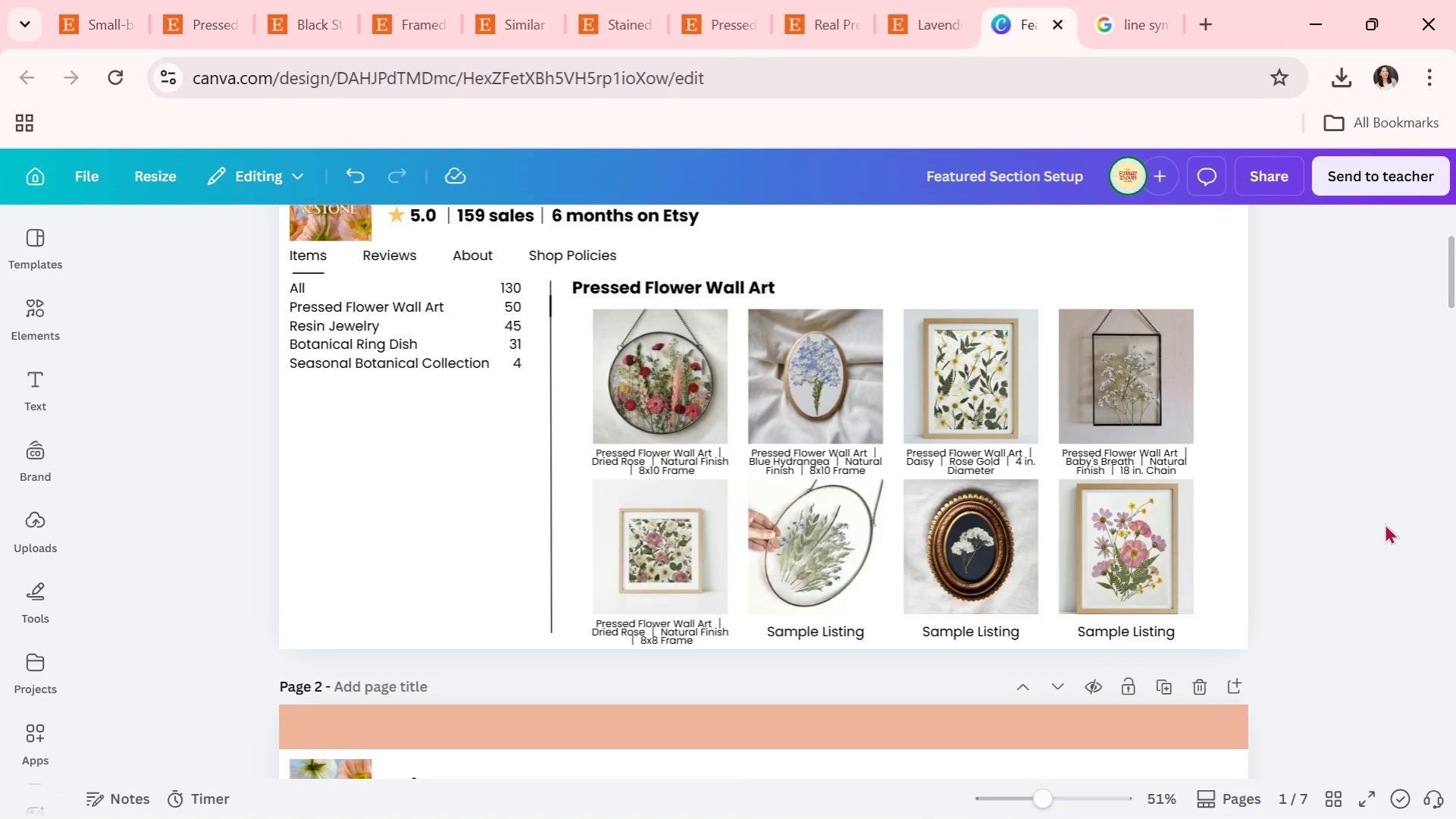 
key(Alt+Tab)
 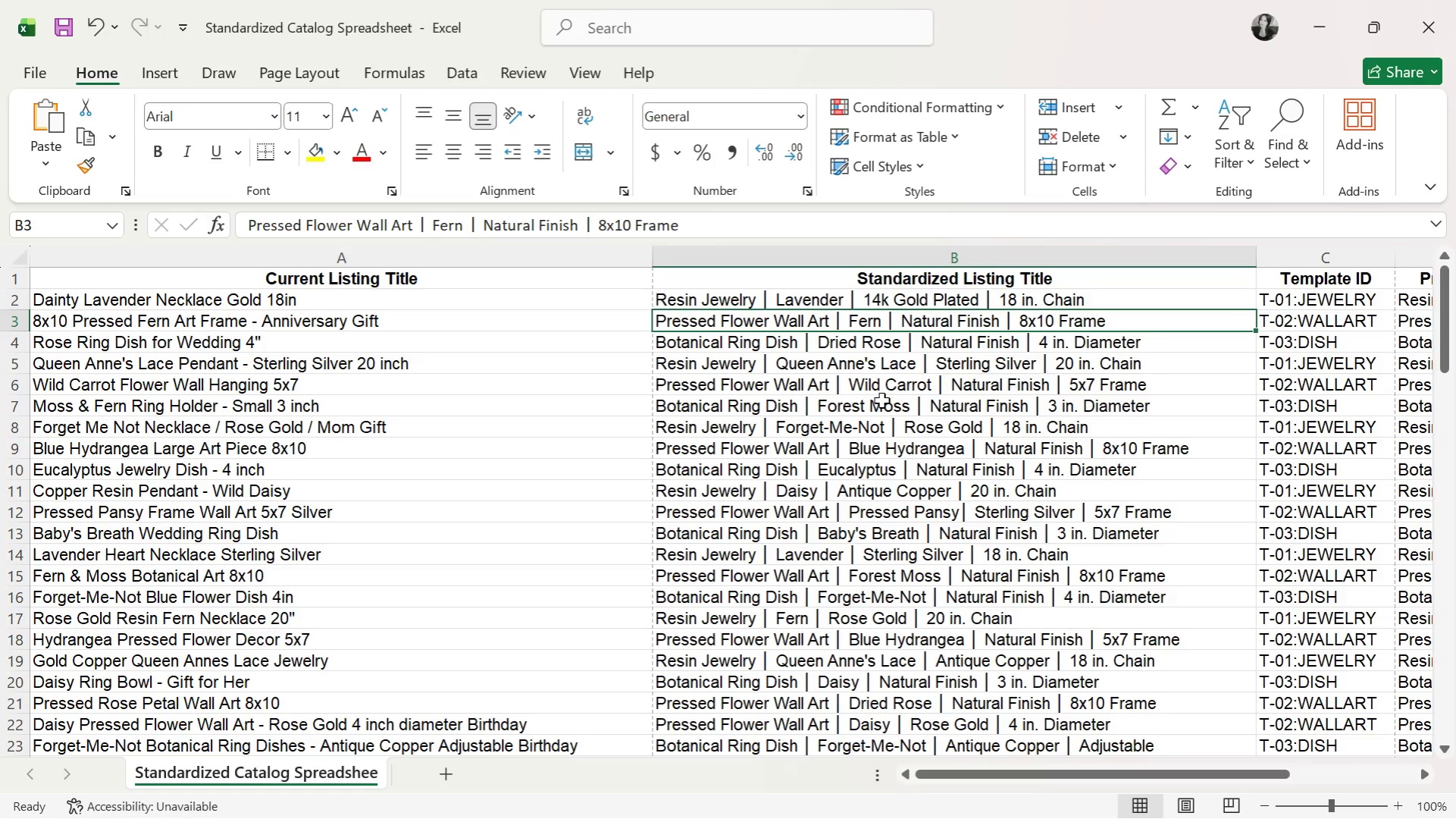 
scroll: coordinate [820, 425], scroll_direction: down, amount: 1.0
 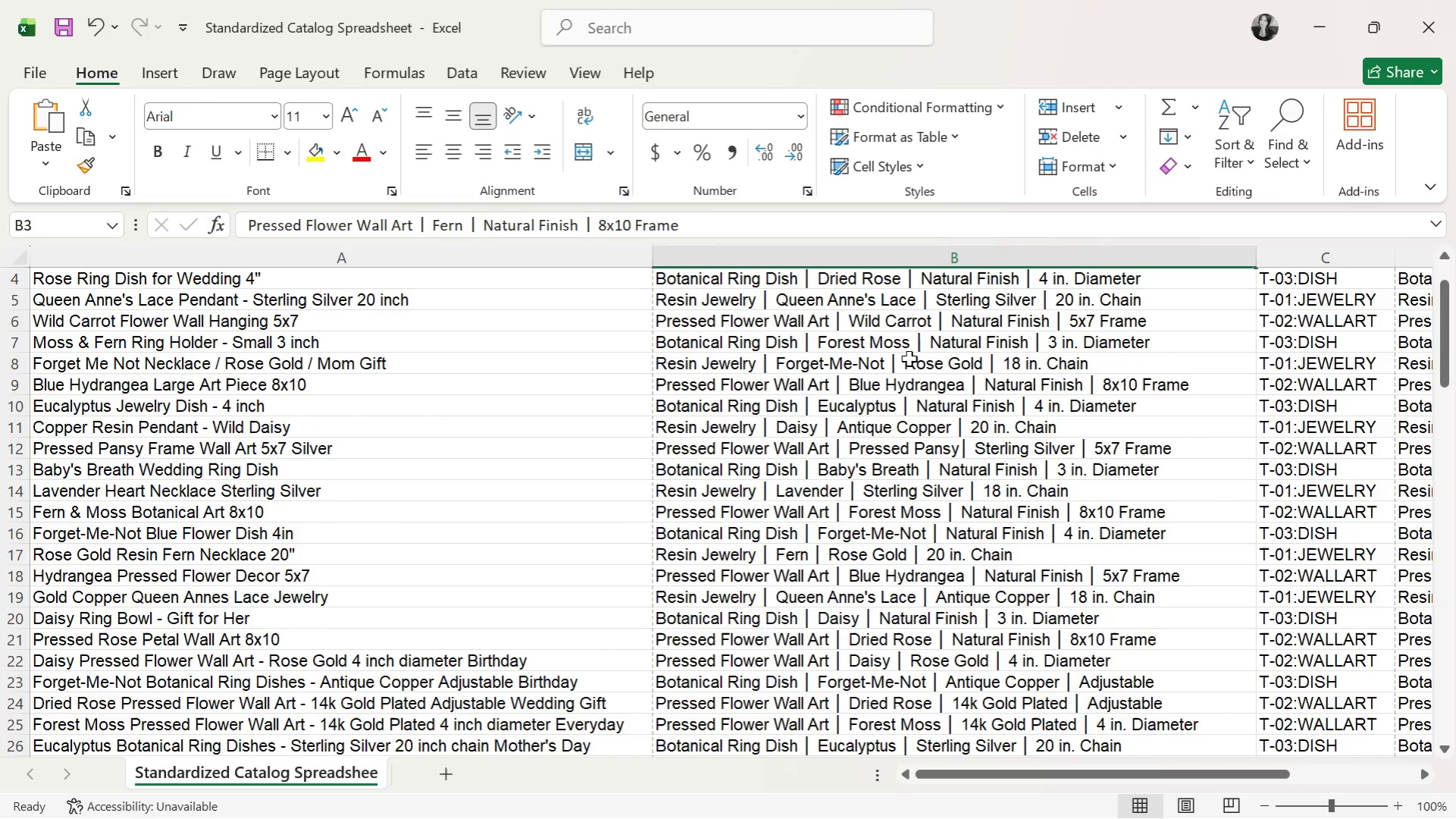 
left_click([1285, 120])
 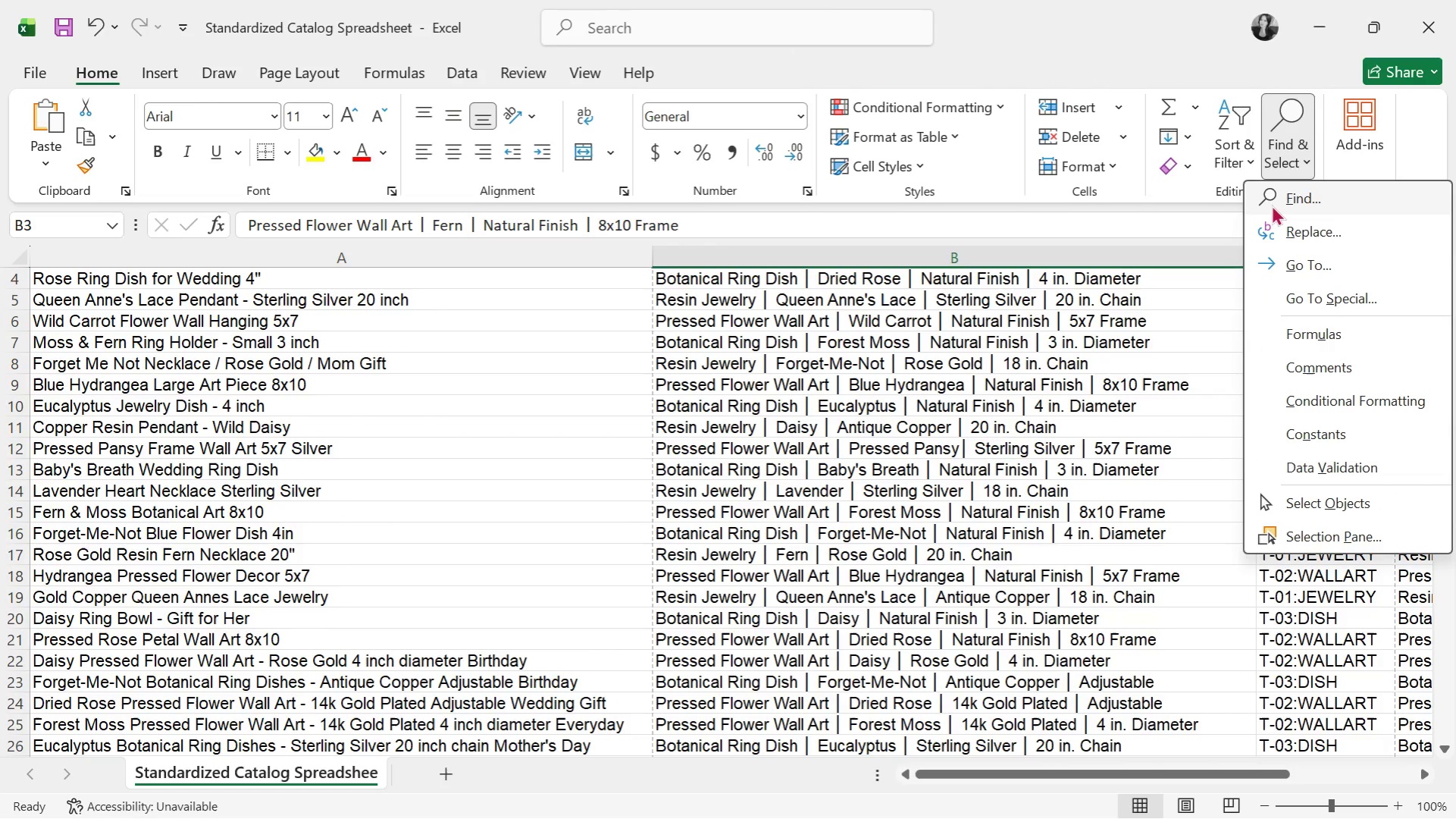 
left_click([1276, 202])
 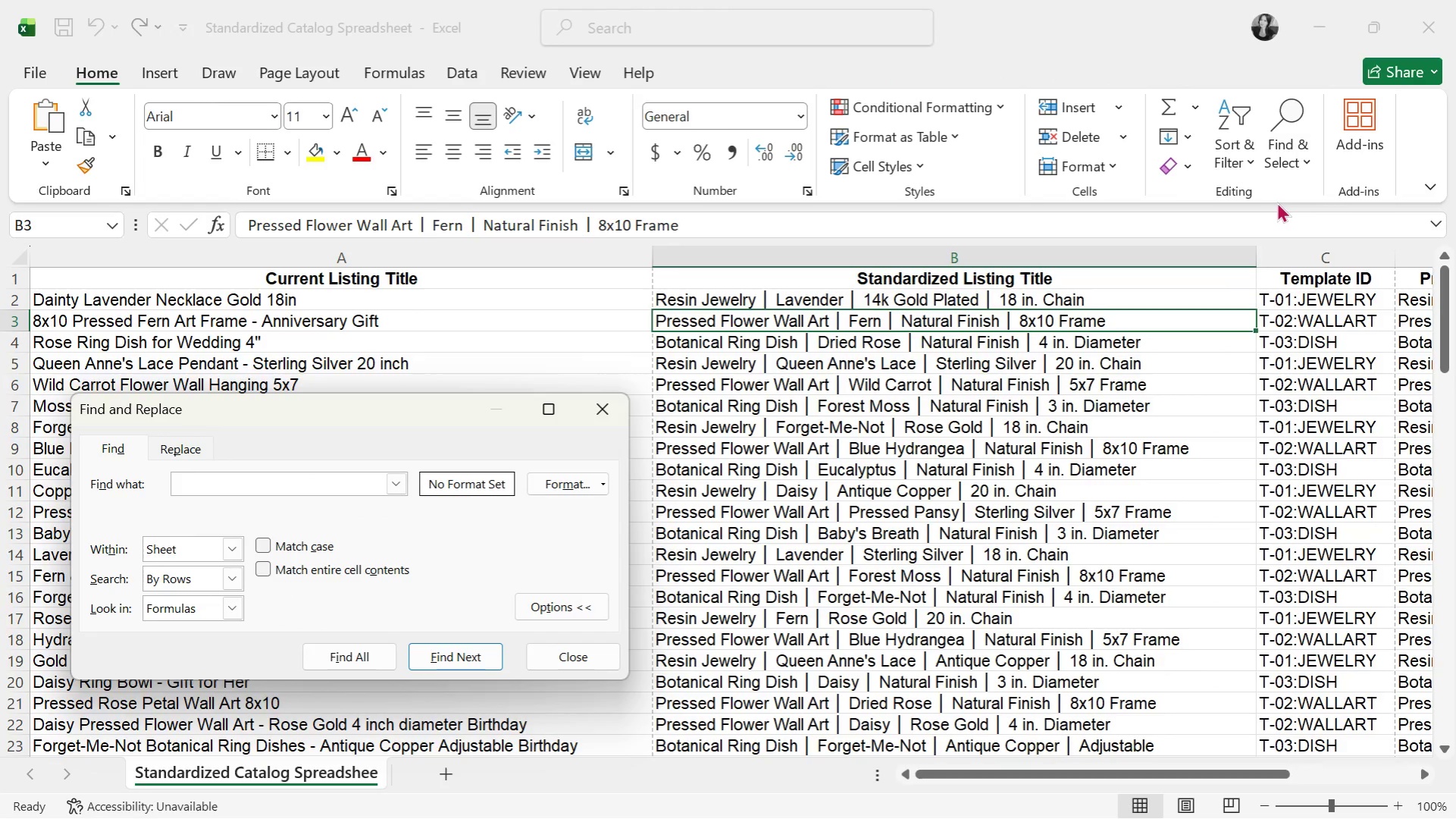 
type(forest mos)
 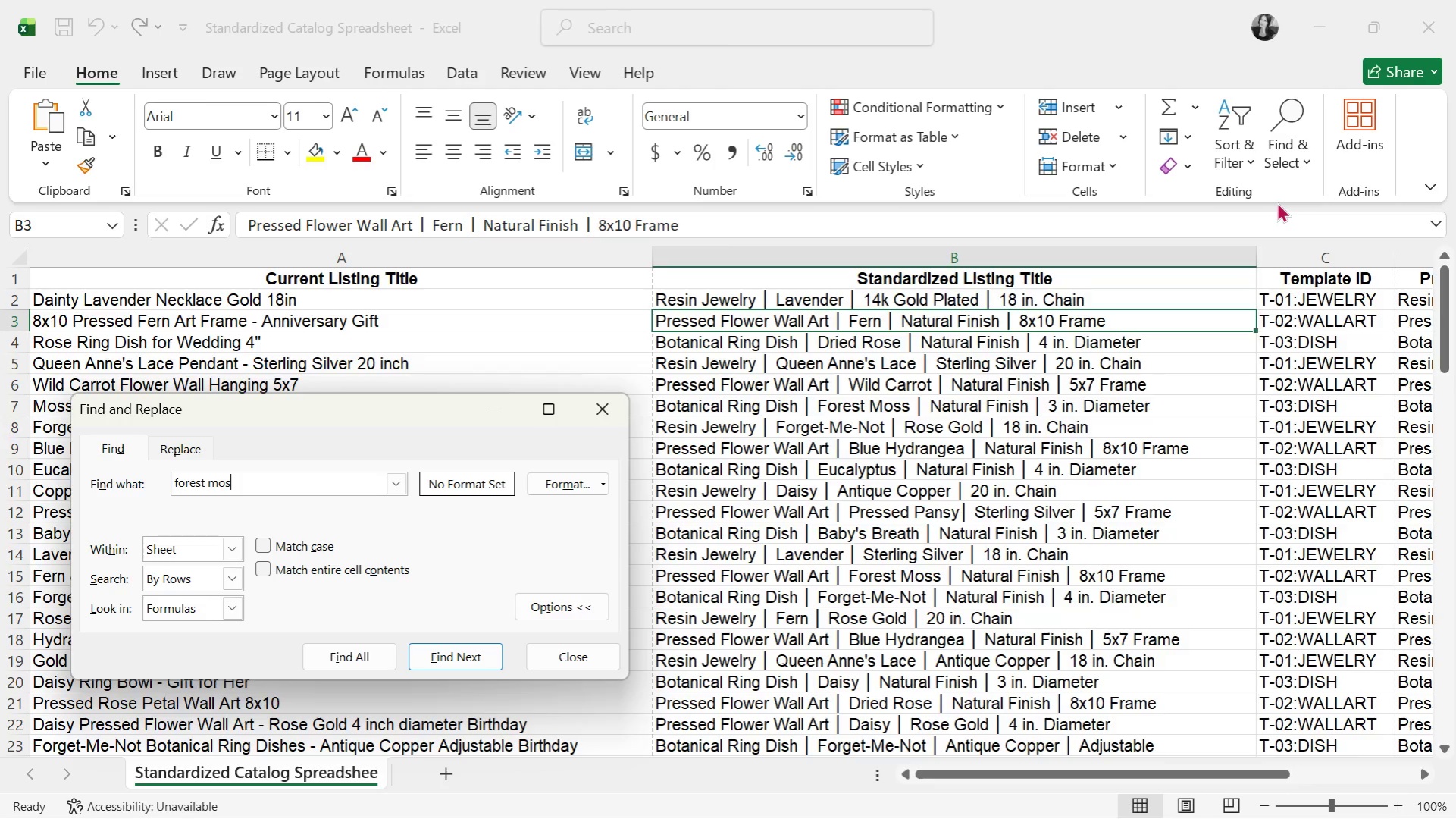 
key(Enter)
 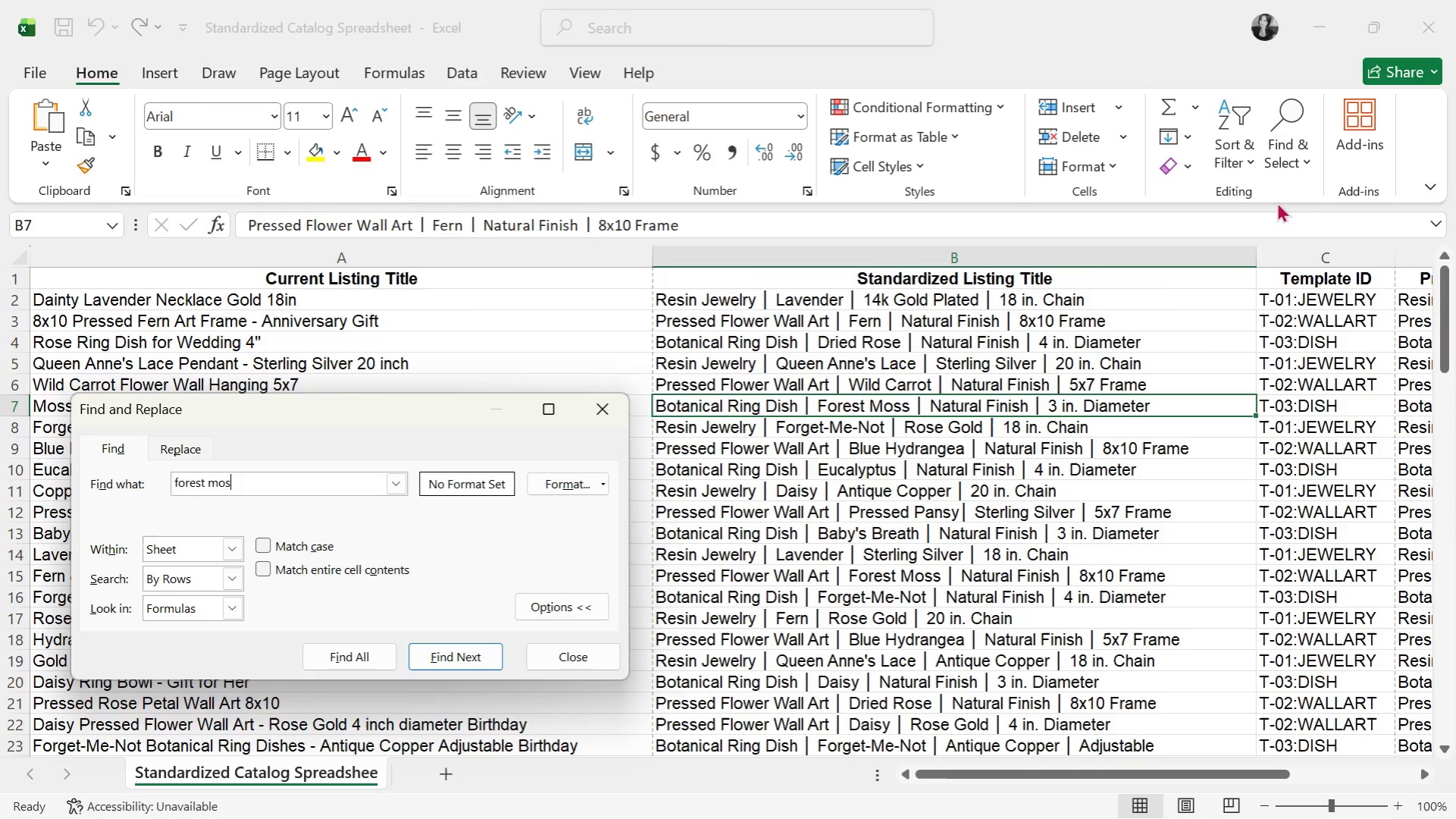 
key(Enter)
 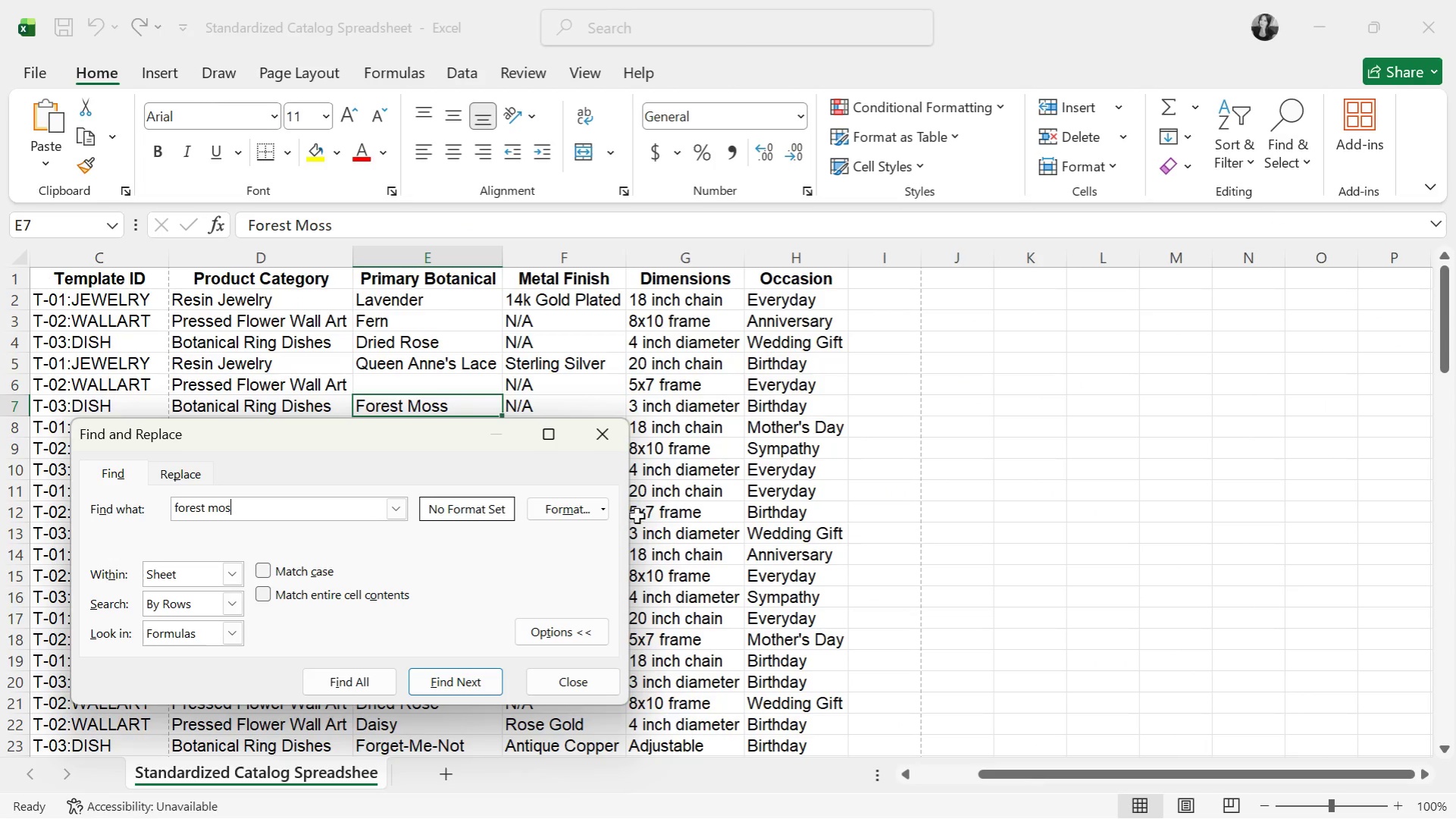 
key(S)
 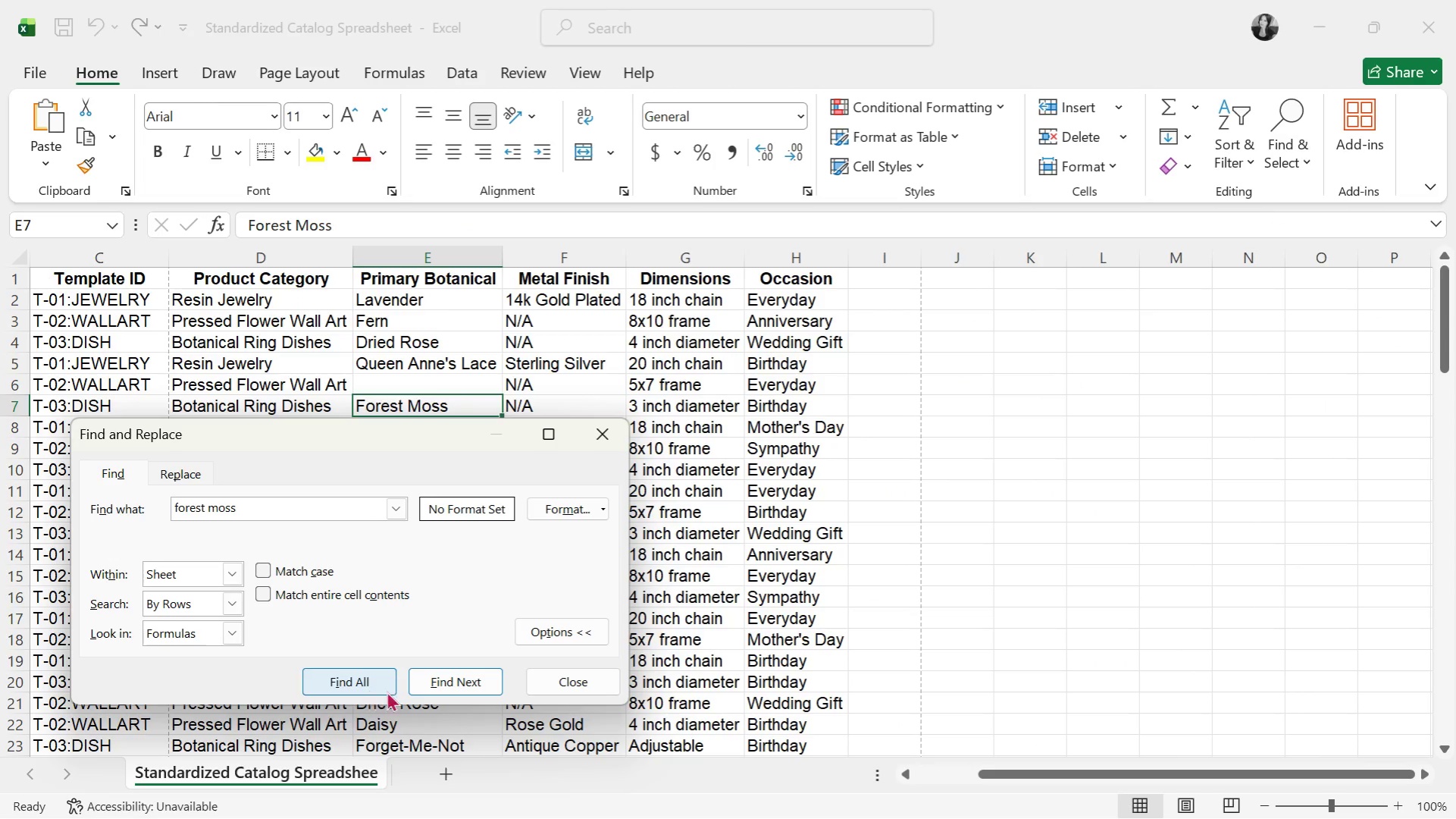 
left_click([438, 687])
 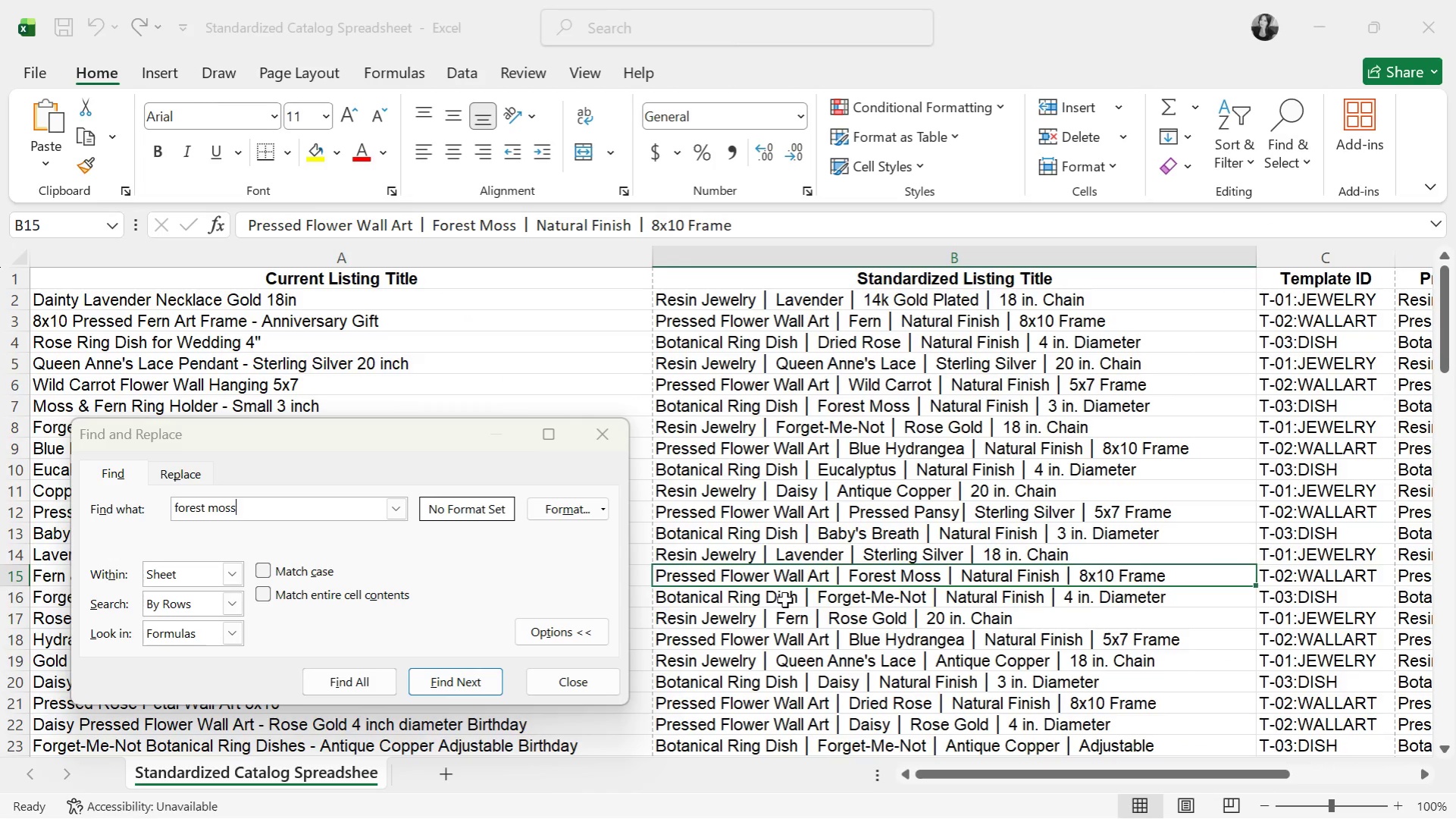 
double_click([792, 573])
 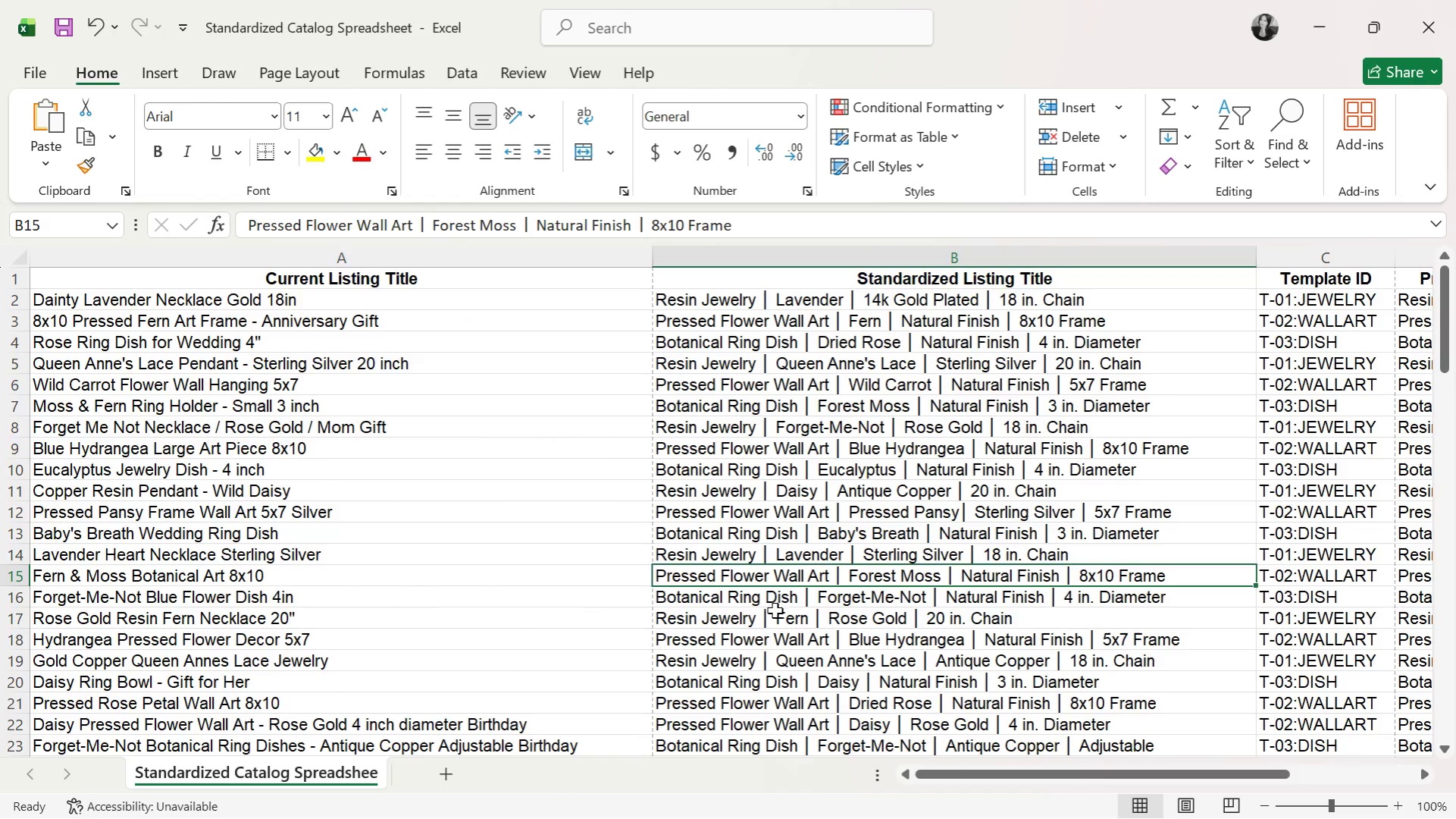 
double_click([768, 578])
 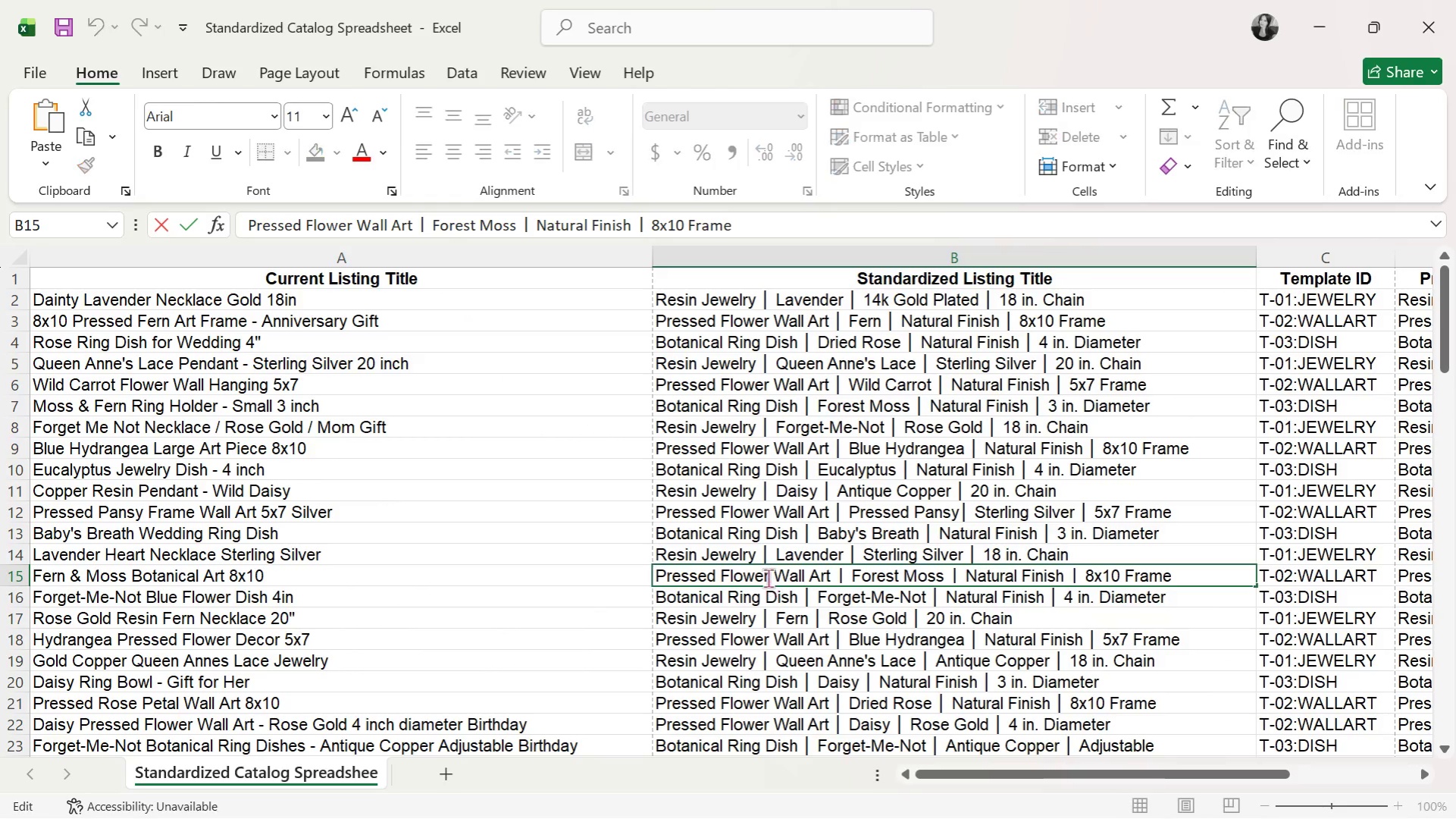 
triple_click([768, 578])
 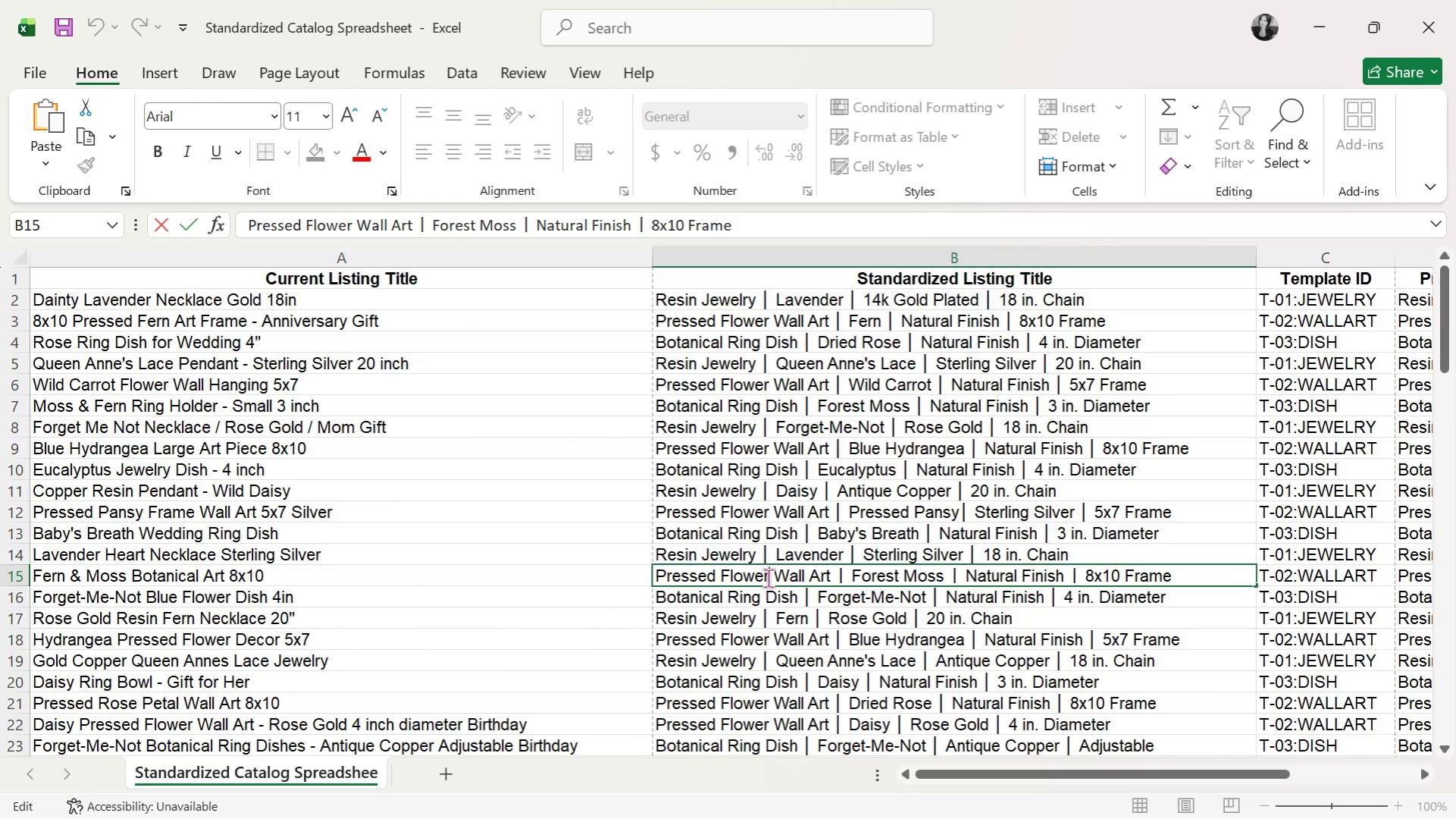 
triple_click([768, 578])
 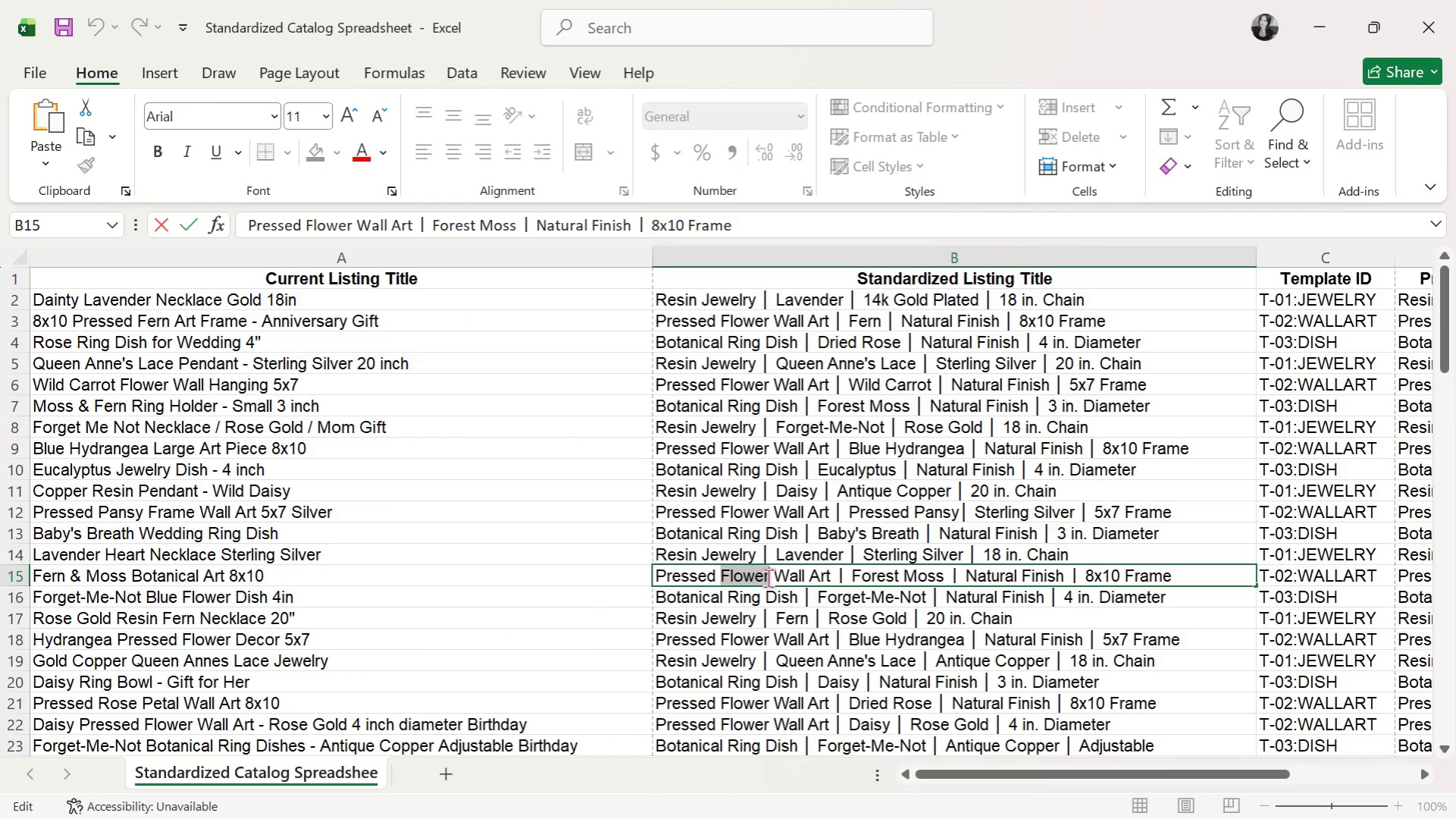 
triple_click([768, 578])
 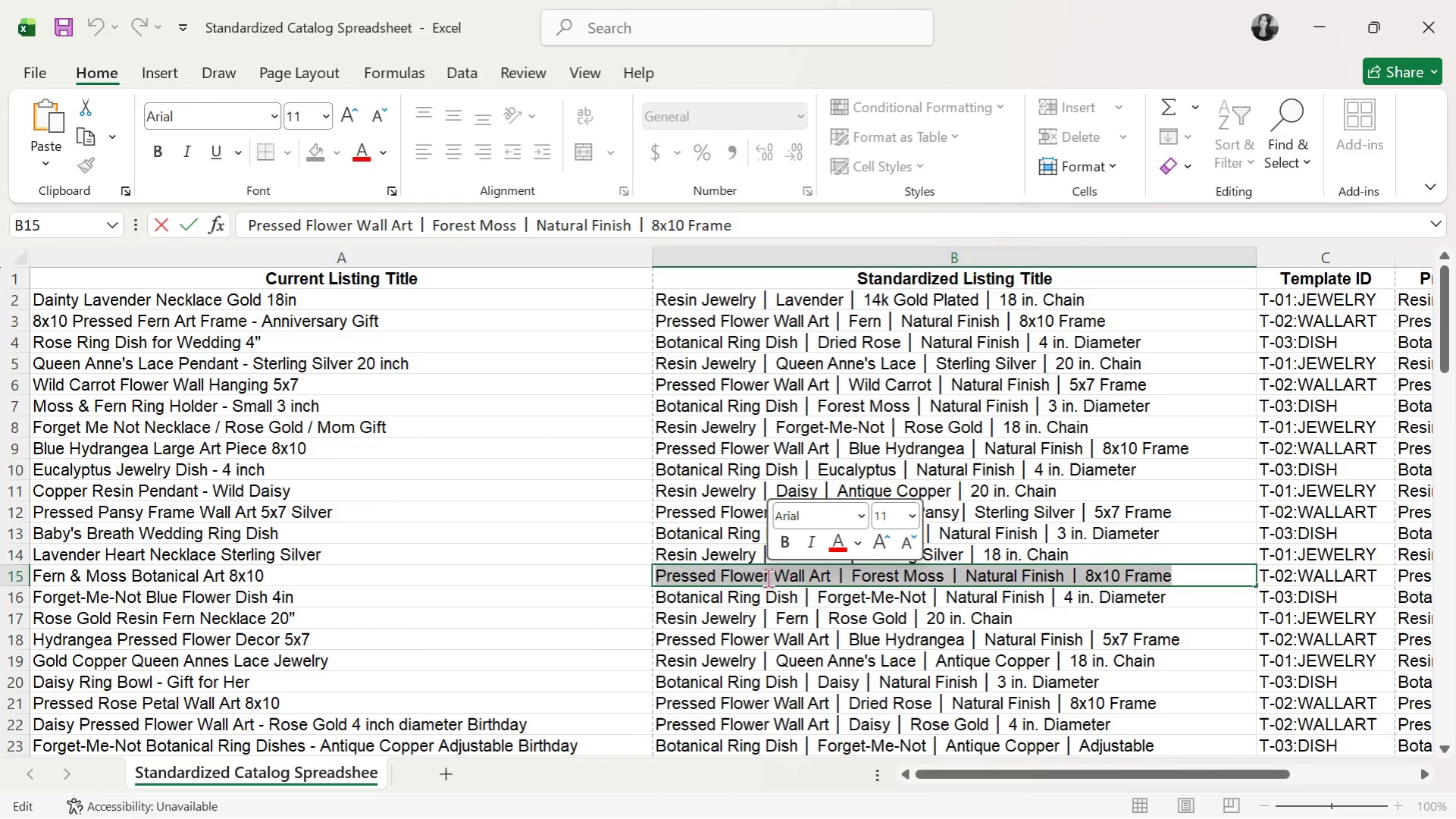 
key(Control+ControlLeft)
 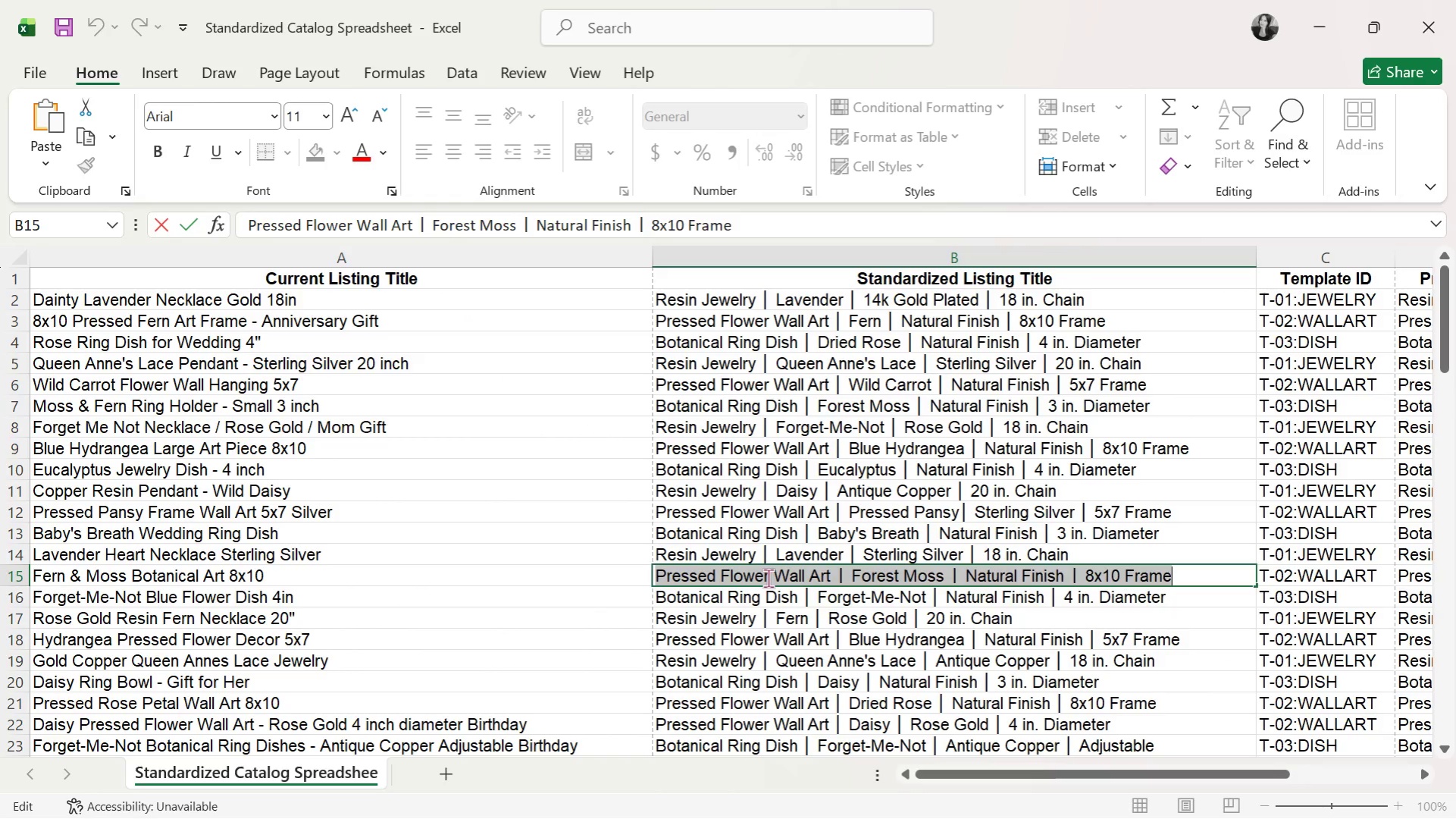 
key(Control+C)
 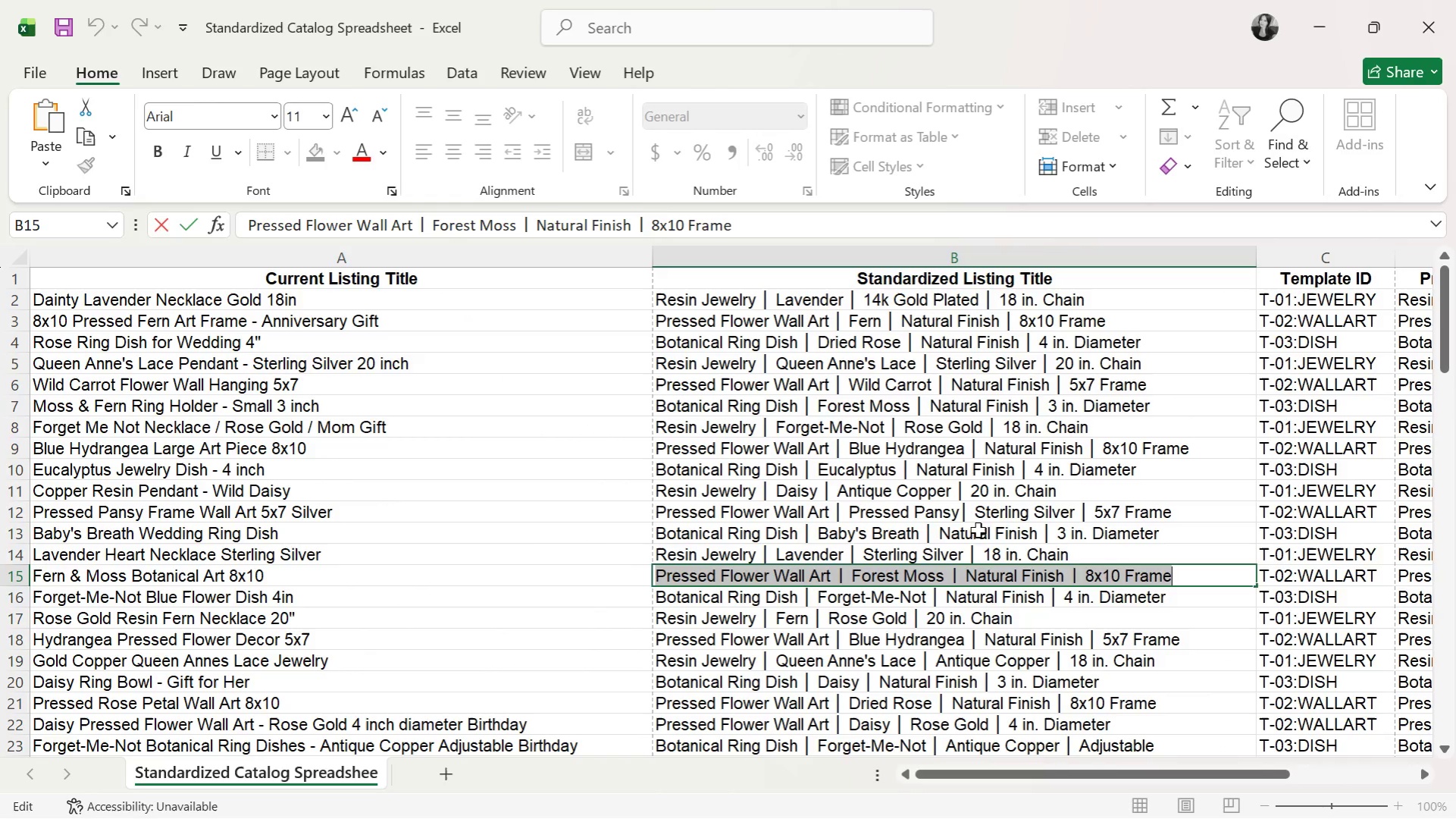 
left_click([998, 513])
 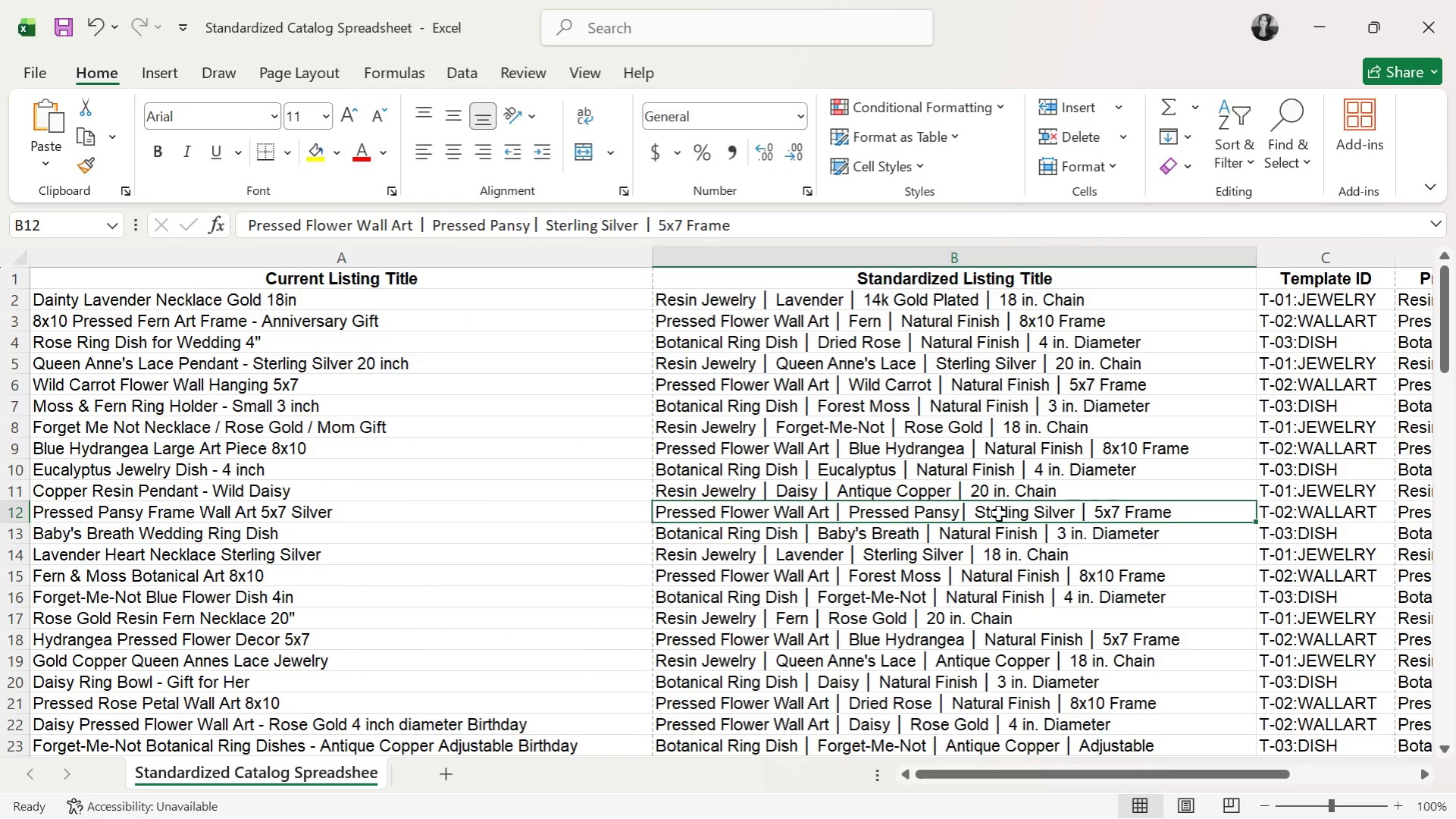 
key(Alt+Tab)
 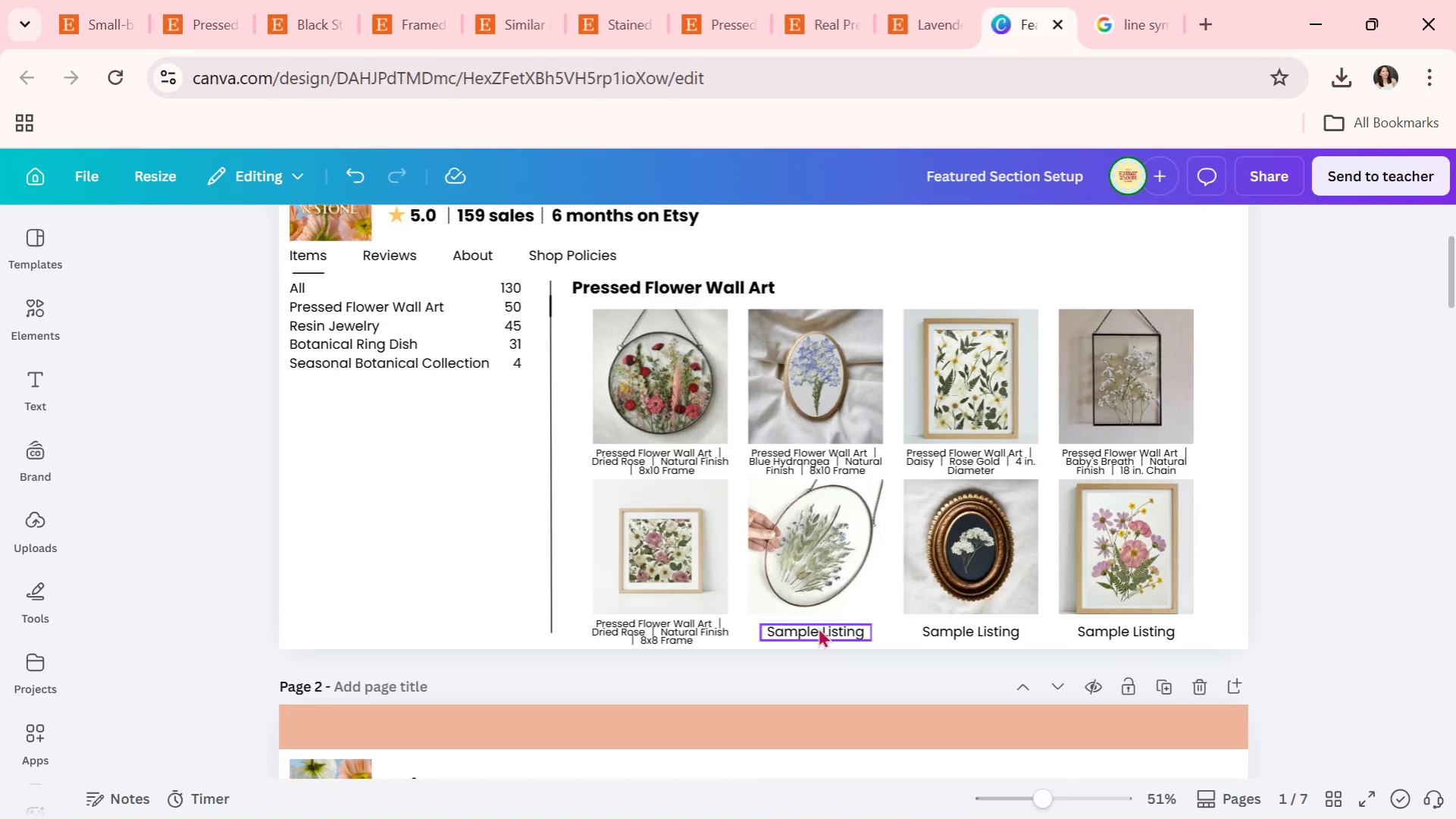 
double_click([822, 633])
 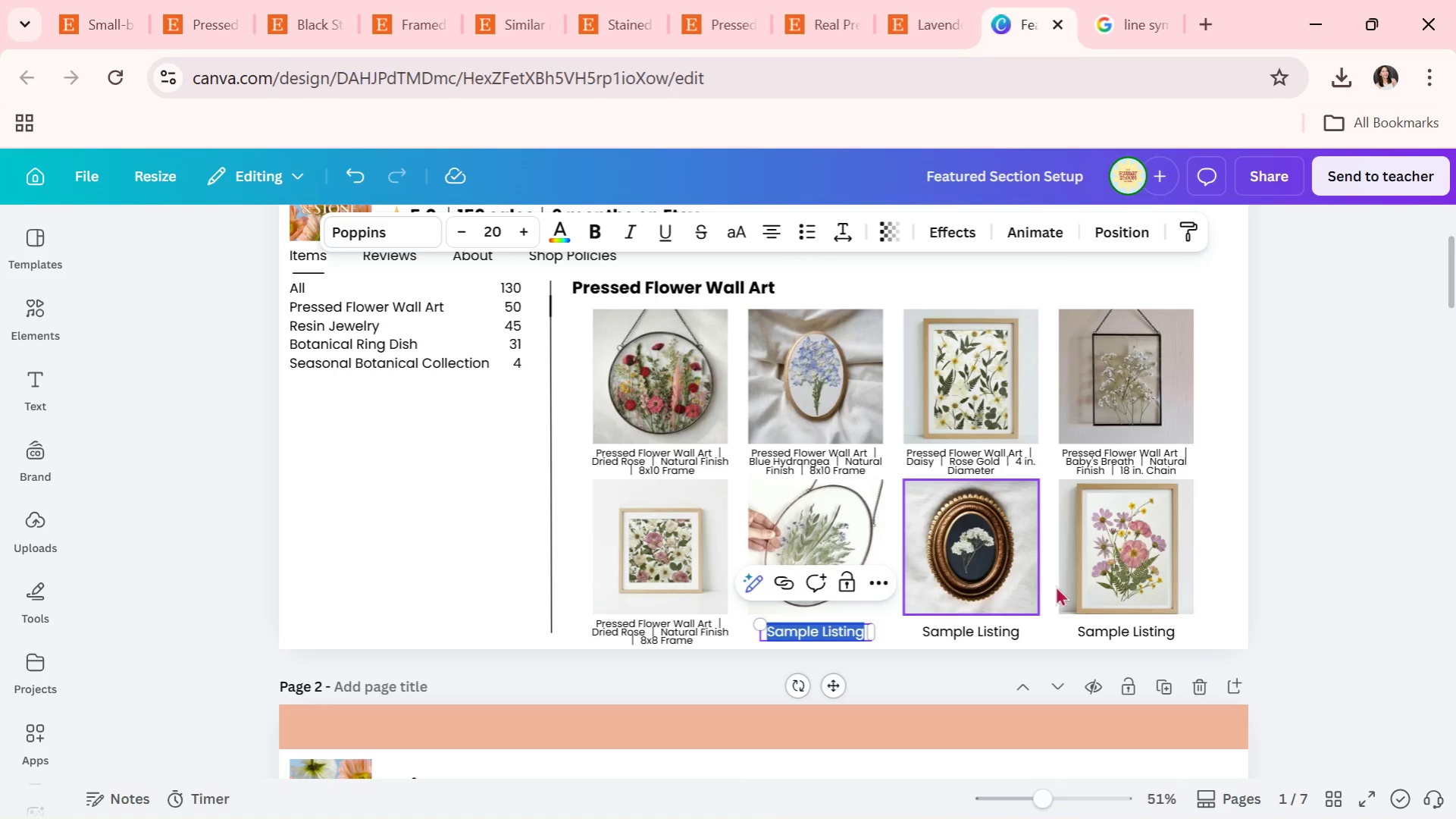 
left_click([1301, 576])
 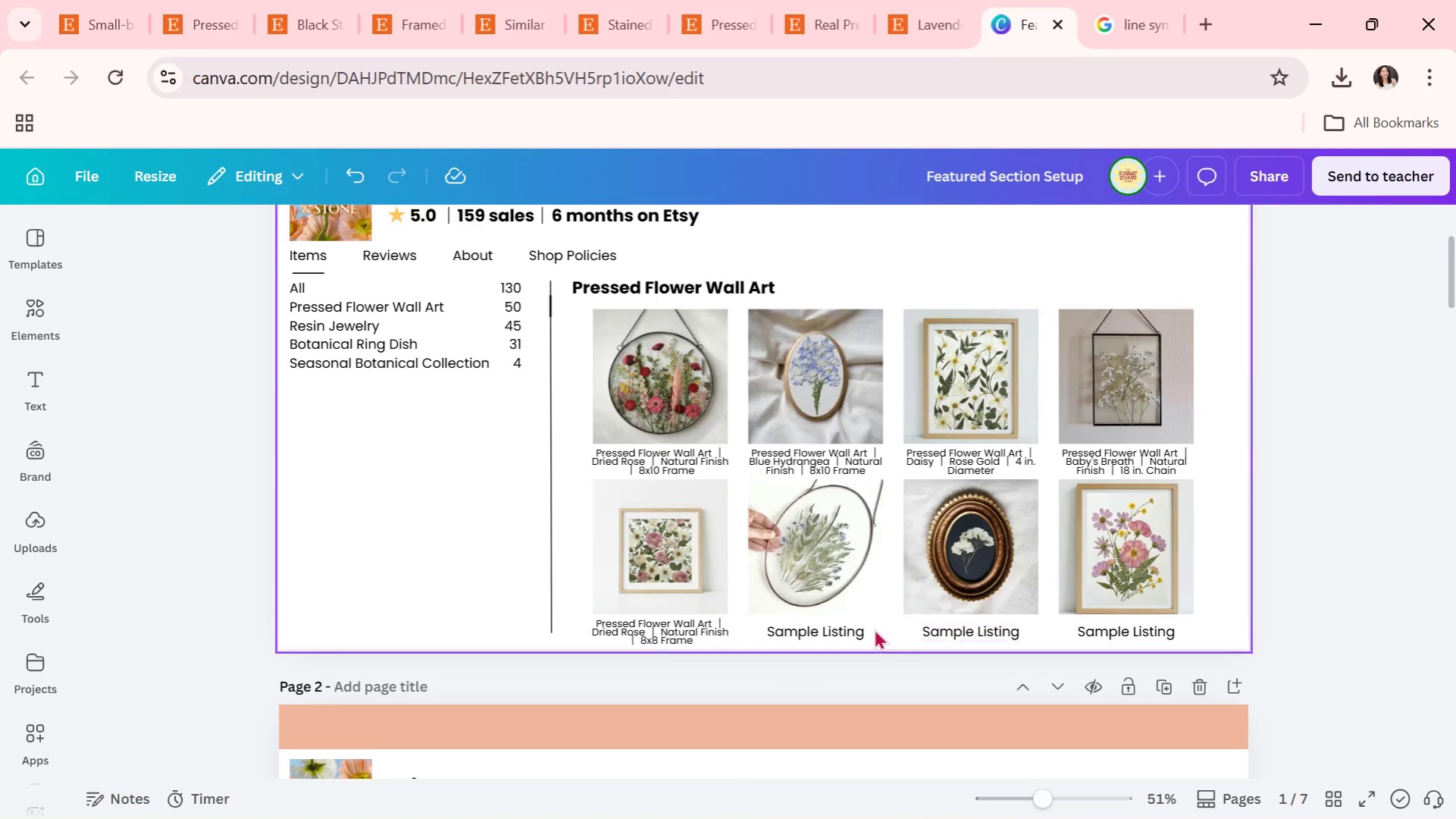 
left_click([865, 629])
 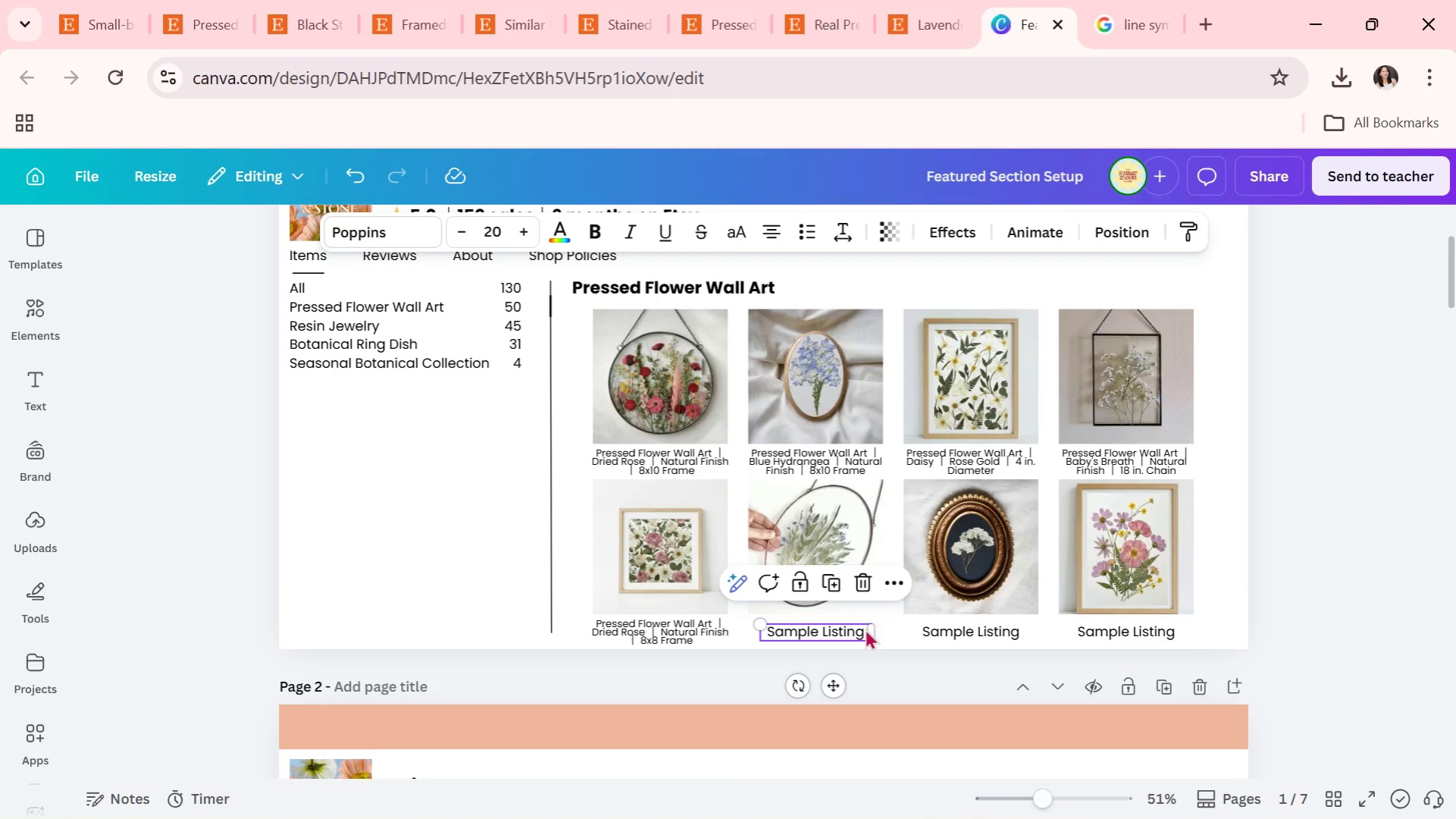 
key(Backspace)
 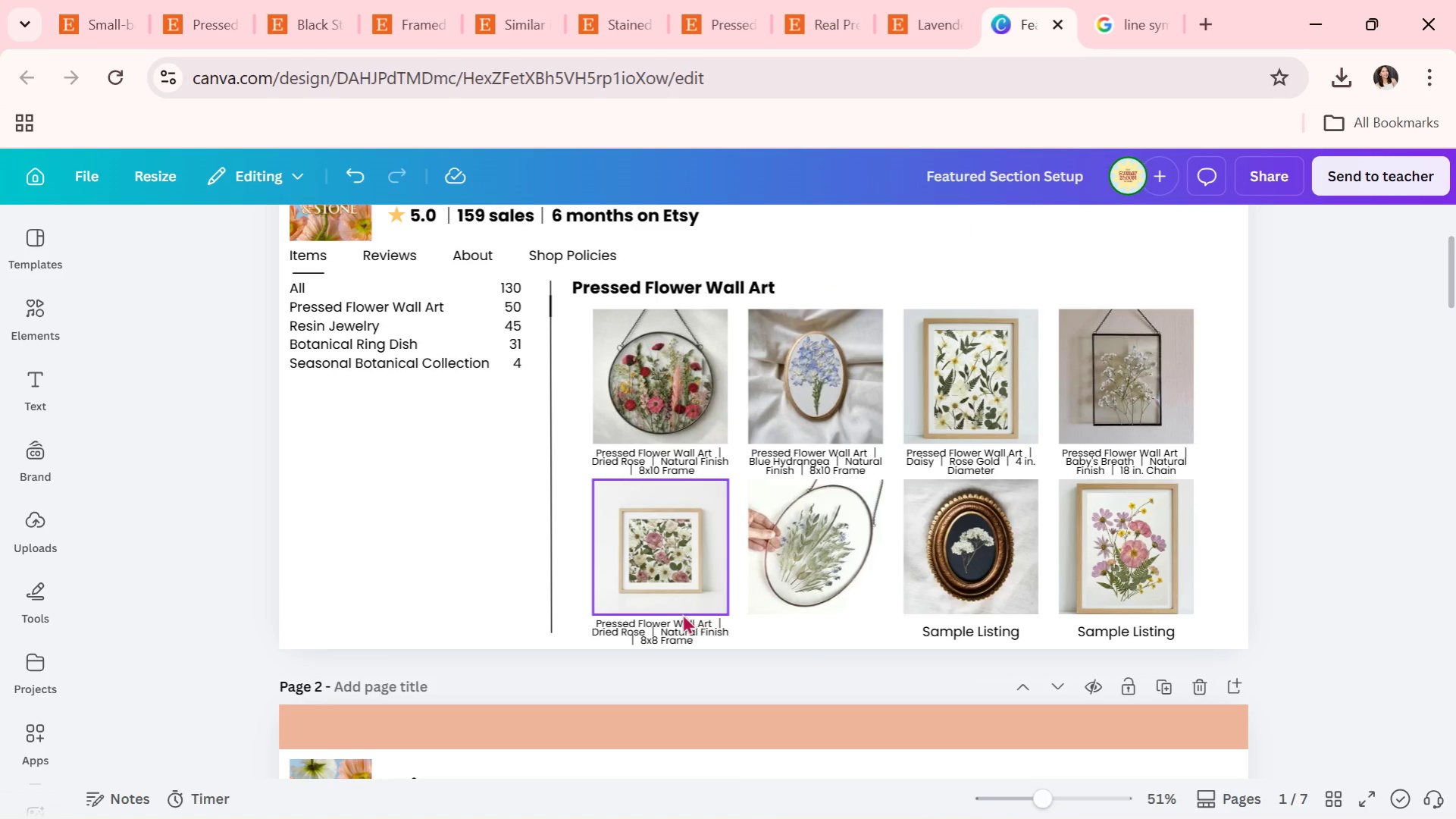 
left_click([671, 617])
 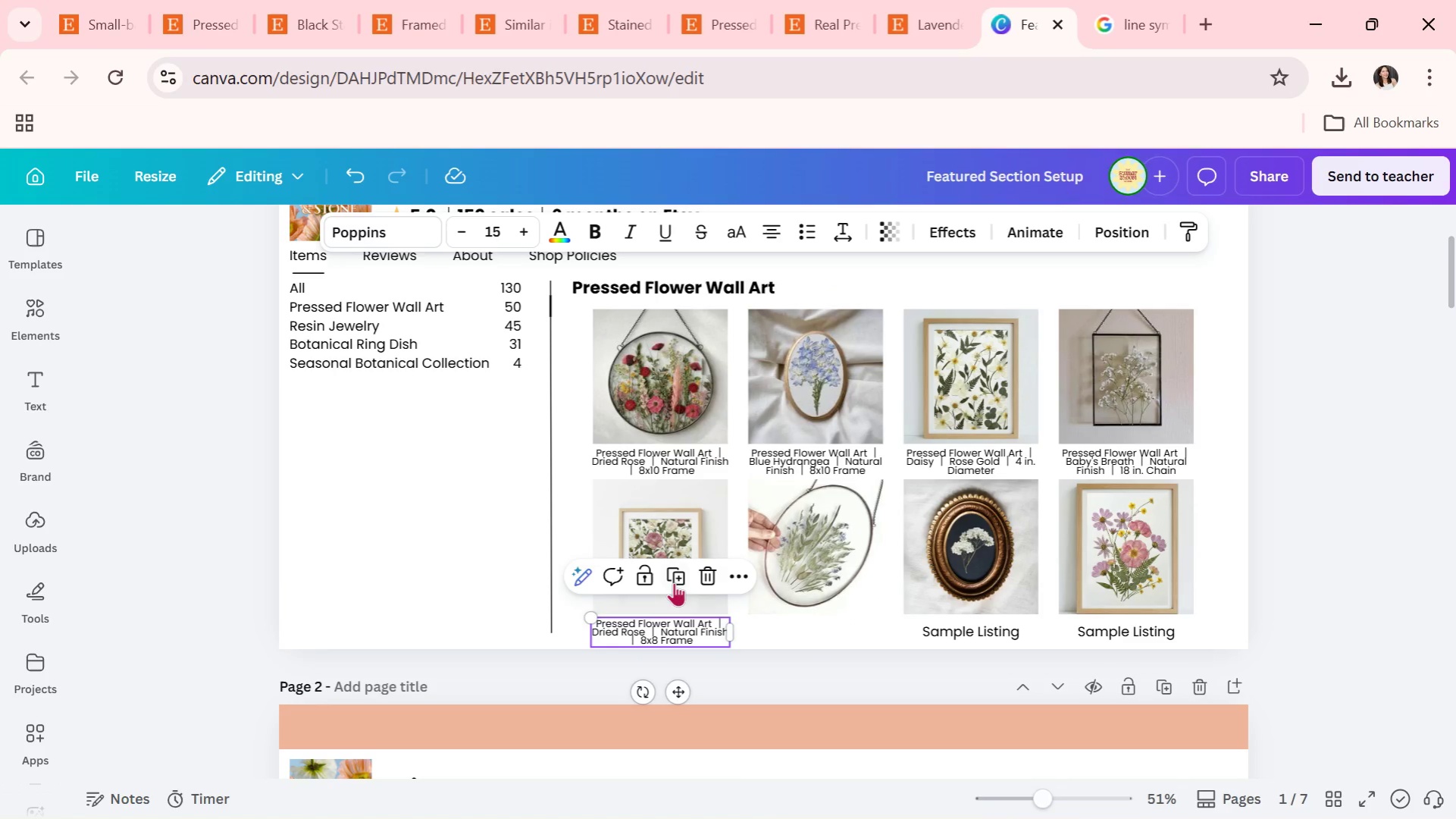 
left_click([678, 577])
 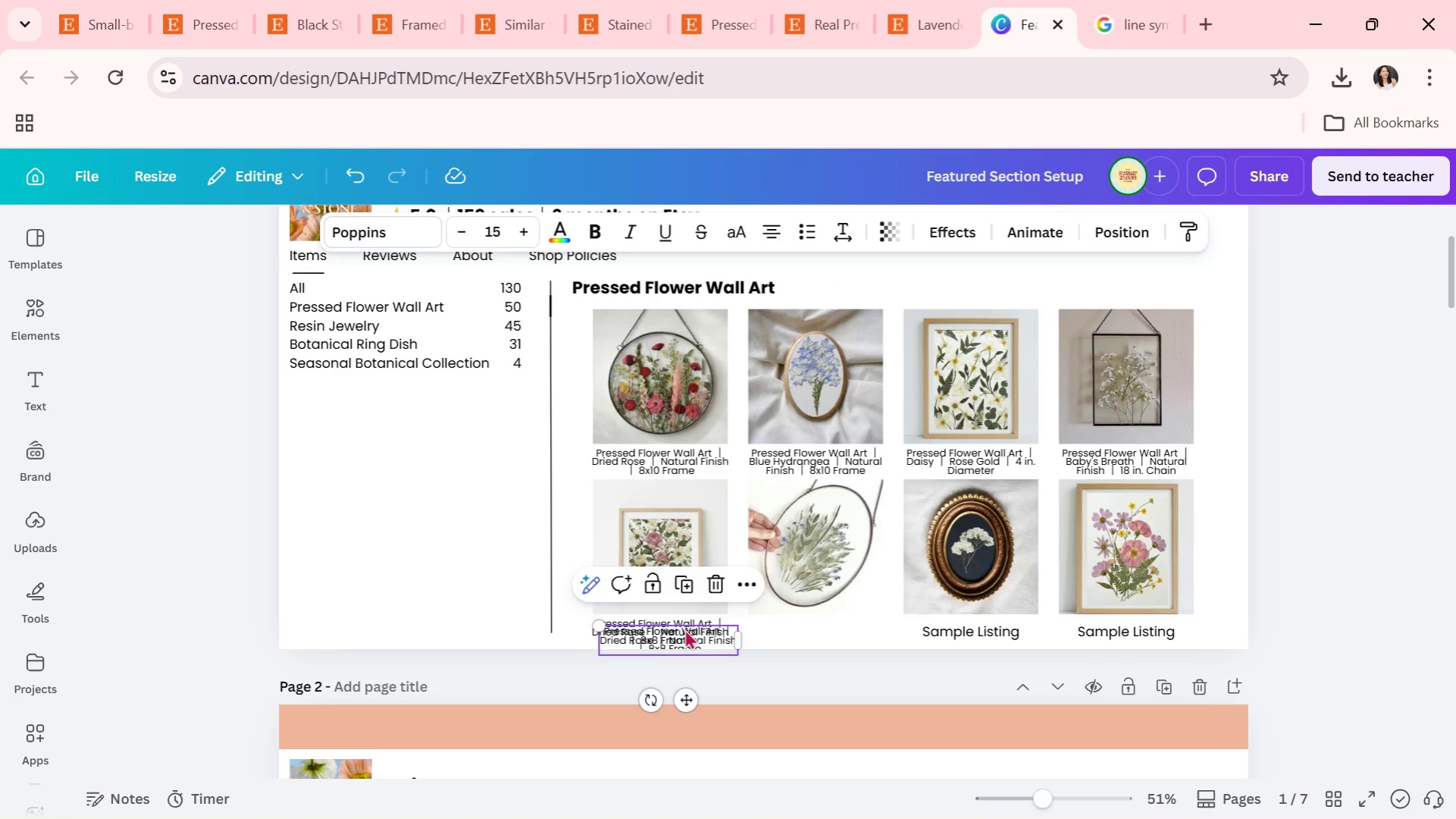 
left_click_drag(start_coordinate=[684, 629], to_coordinate=[836, 623])
 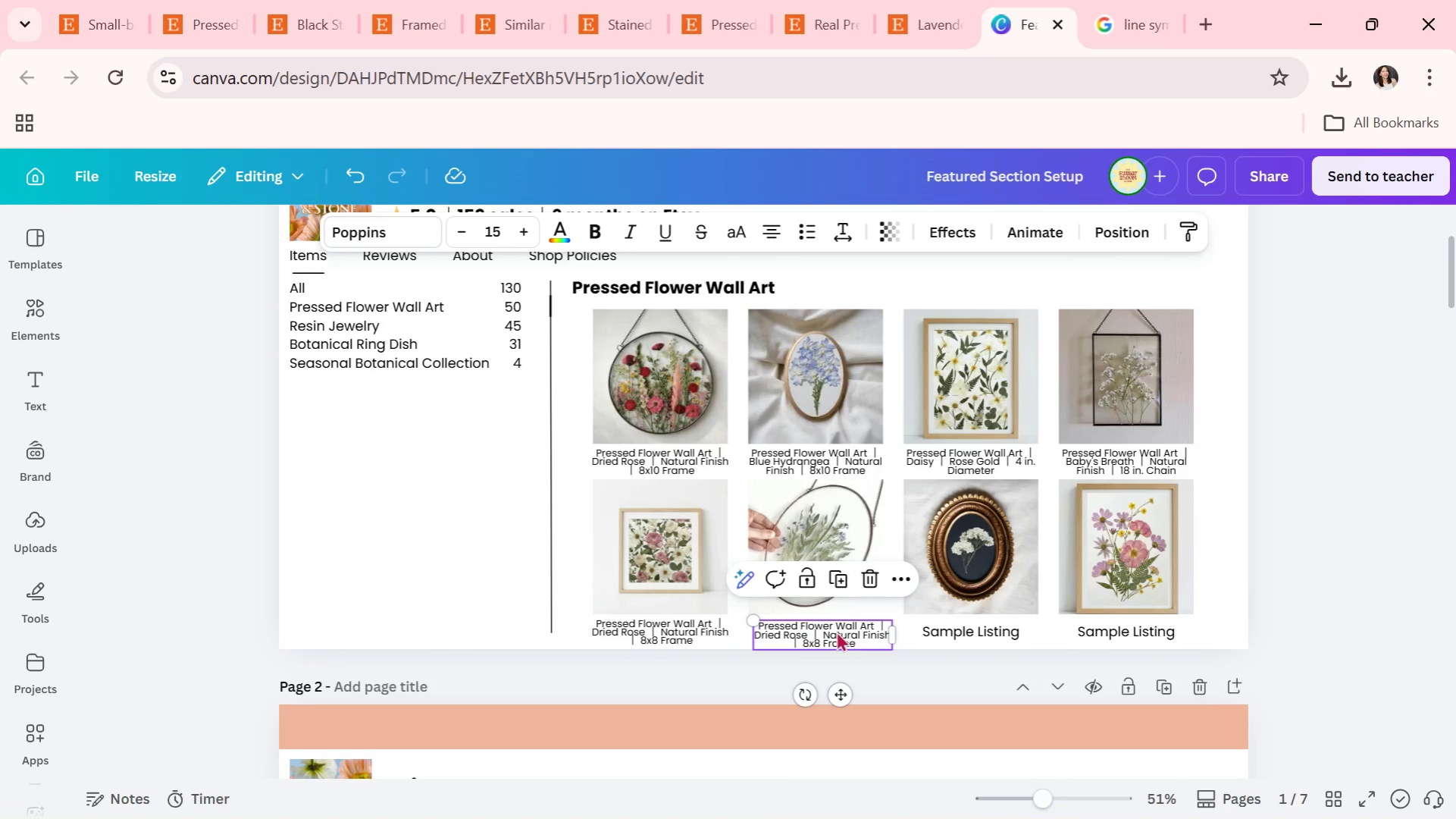 
left_click([836, 631])
 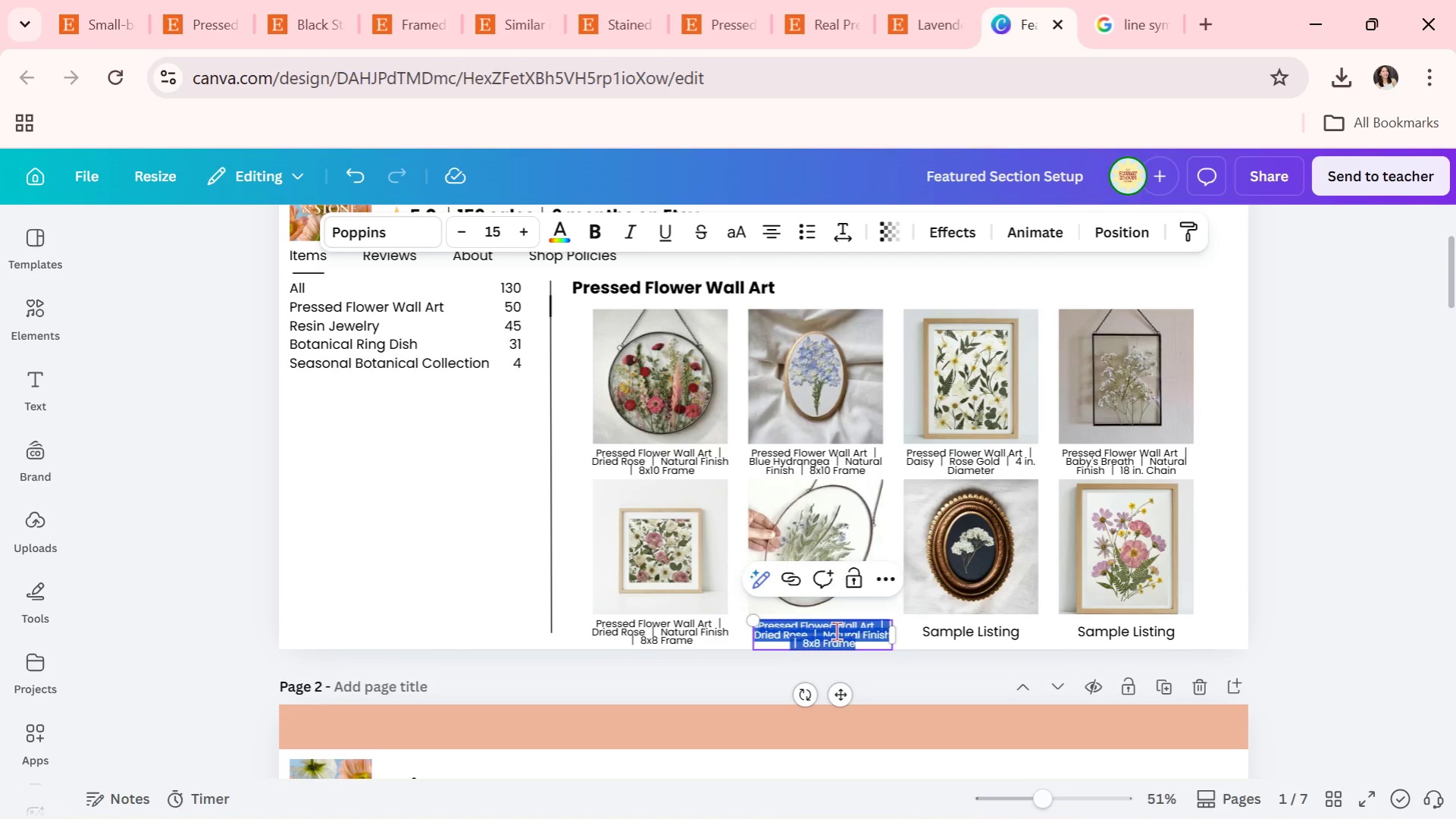 
key(Control+V)
 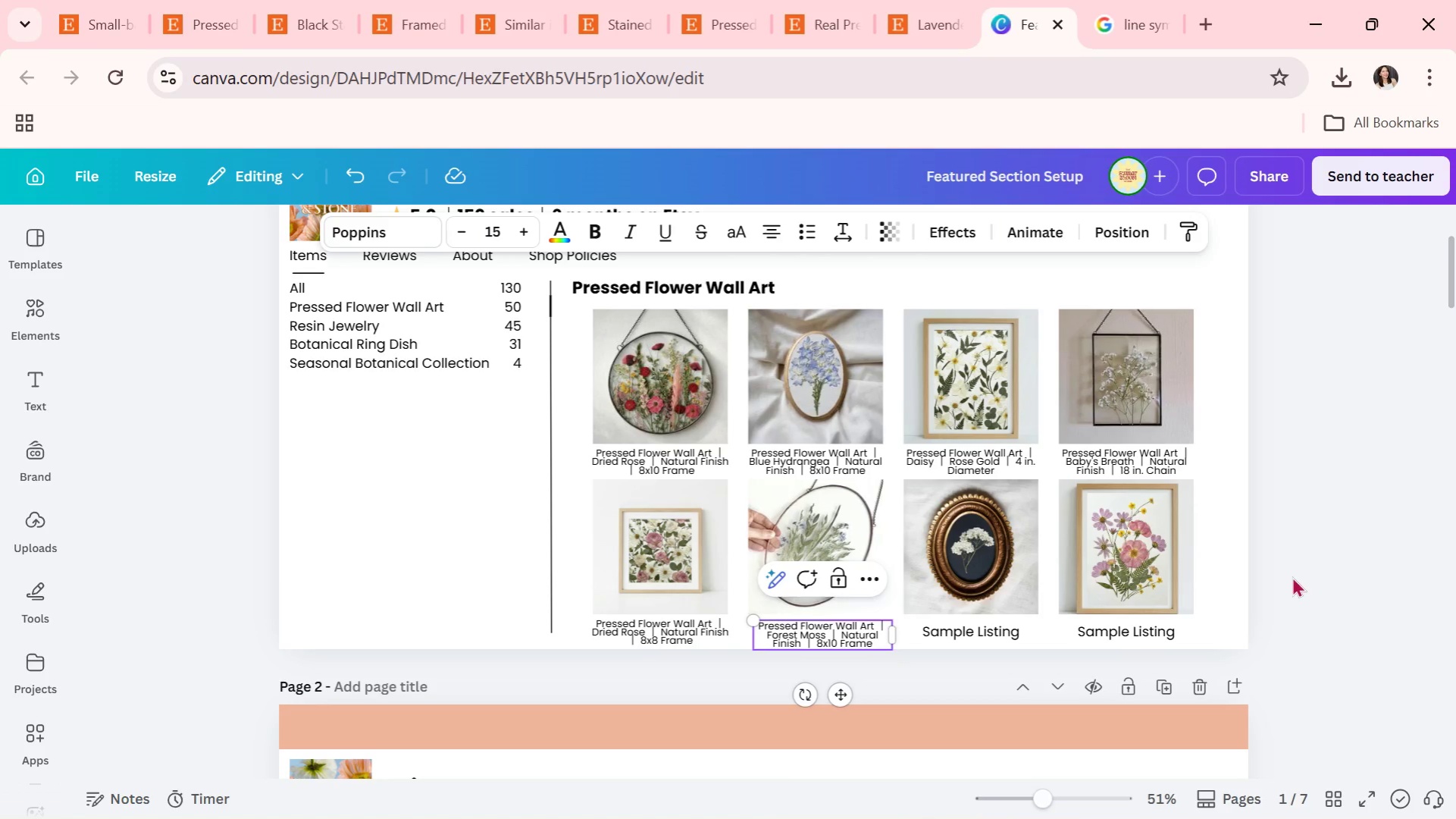 
double_click([1292, 576])
 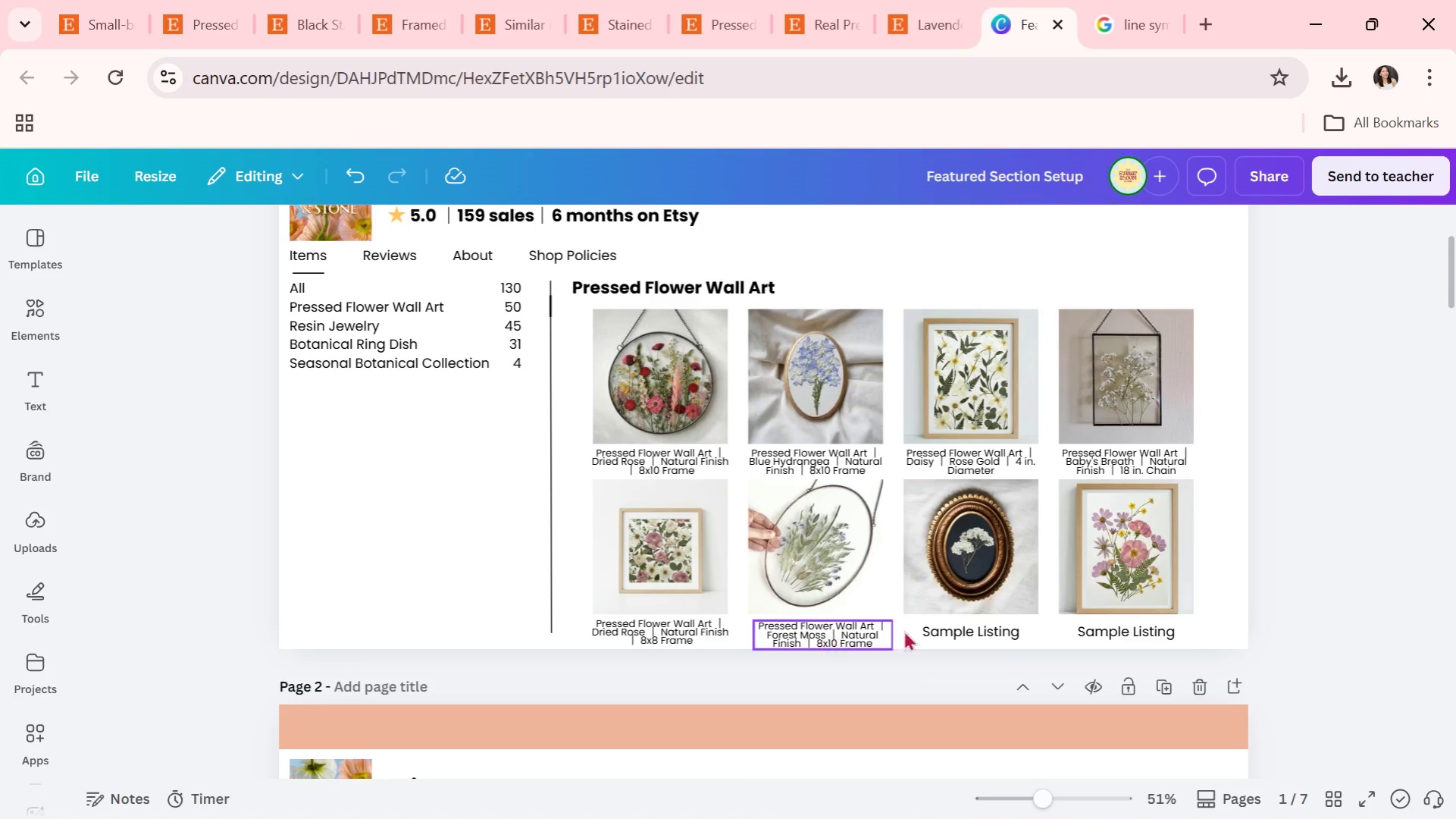 
wait(7.11)
 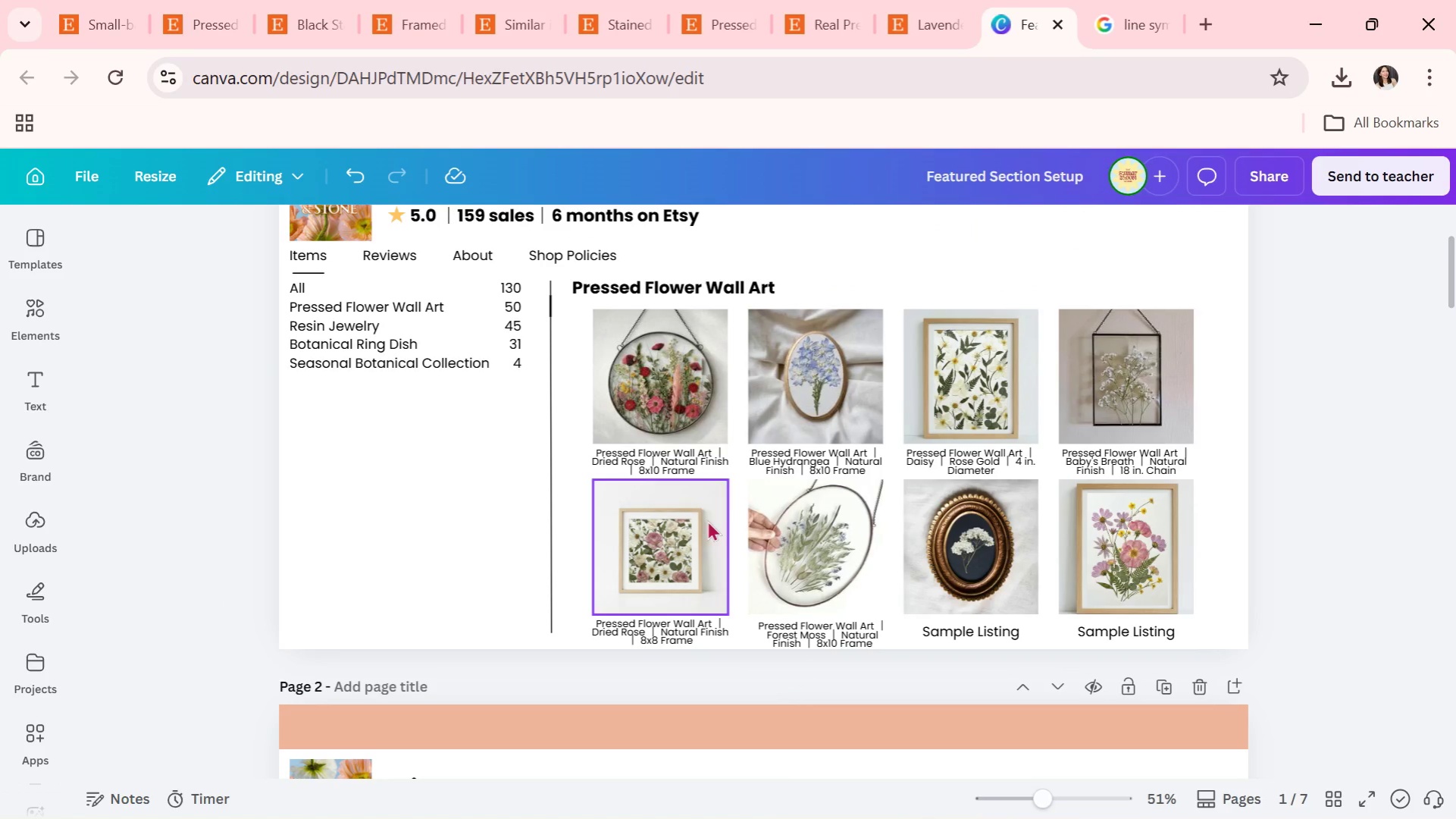 
left_click_drag(start_coordinate=[831, 650], to_coordinate=[827, 648])
 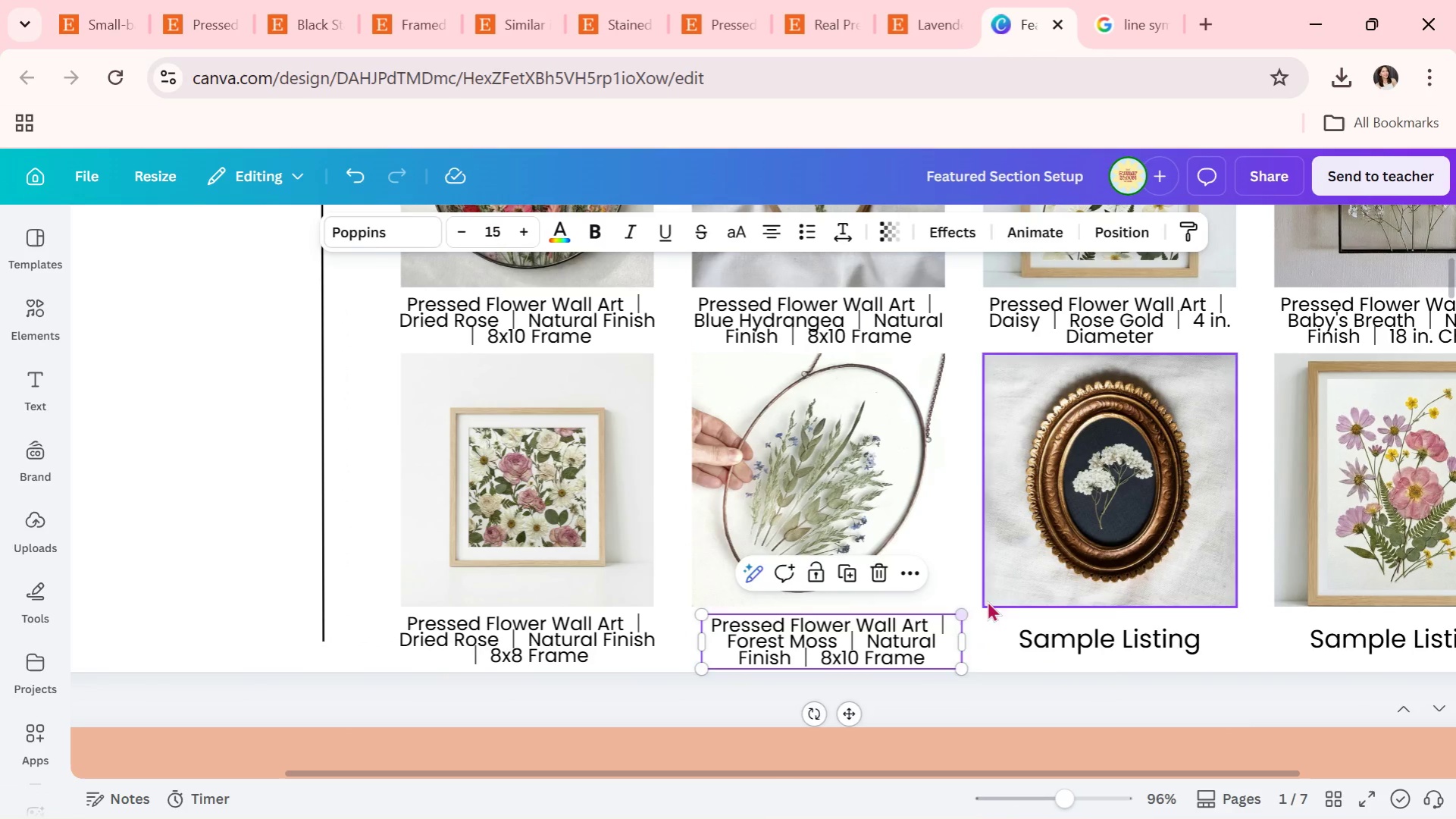 
left_click([987, 601])
 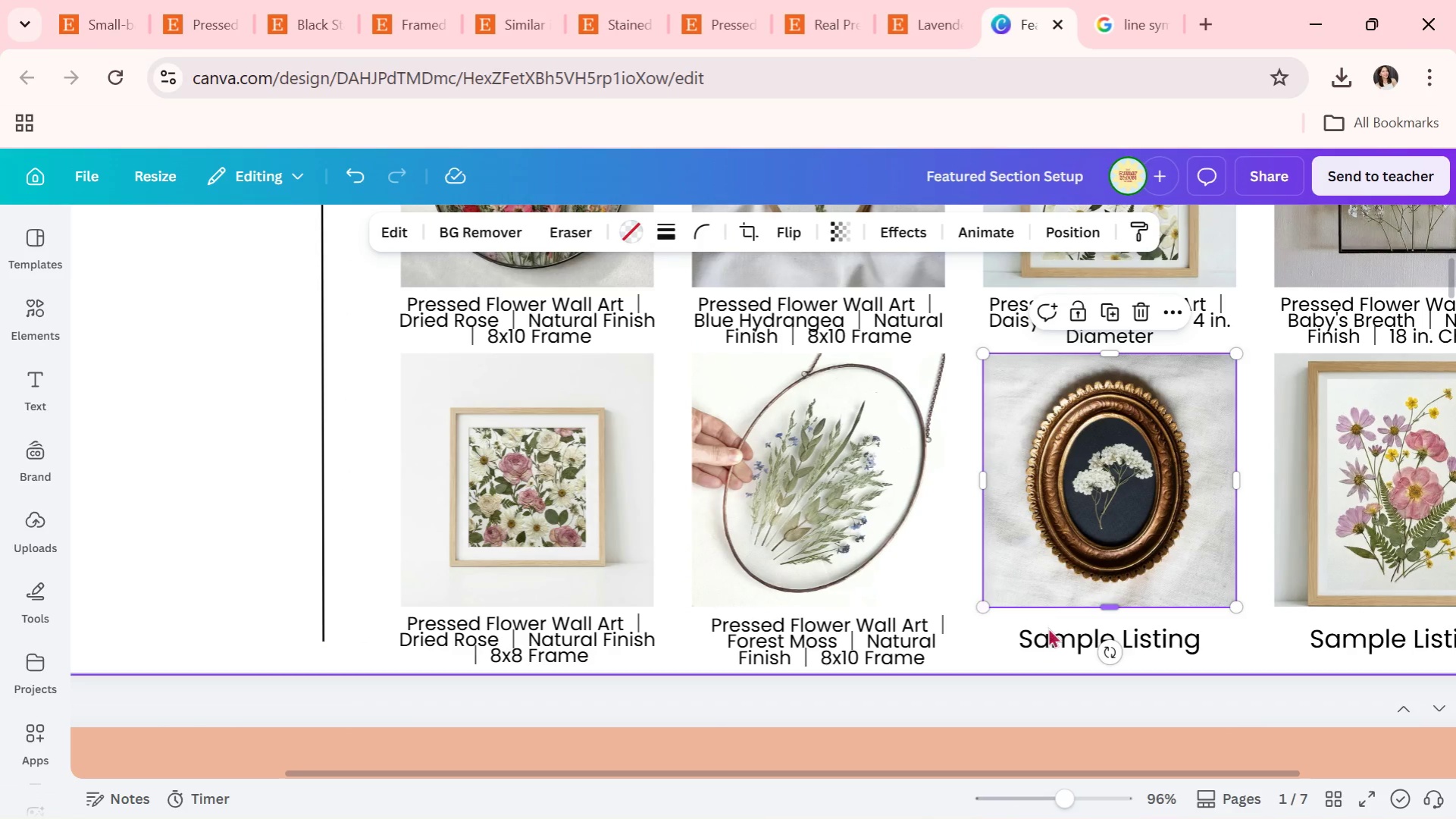 
left_click([1032, 649])
 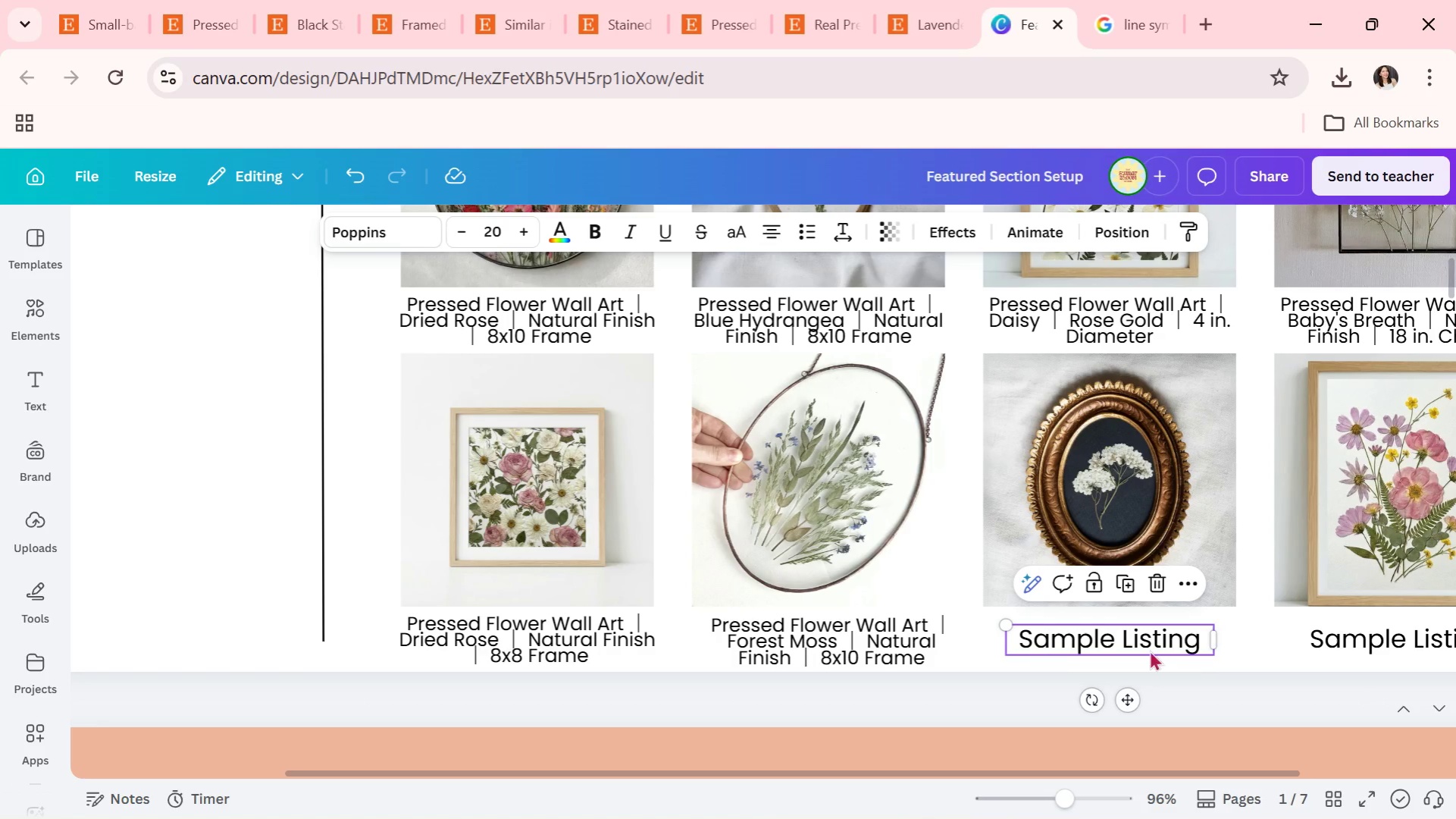 
left_click([1227, 650])
 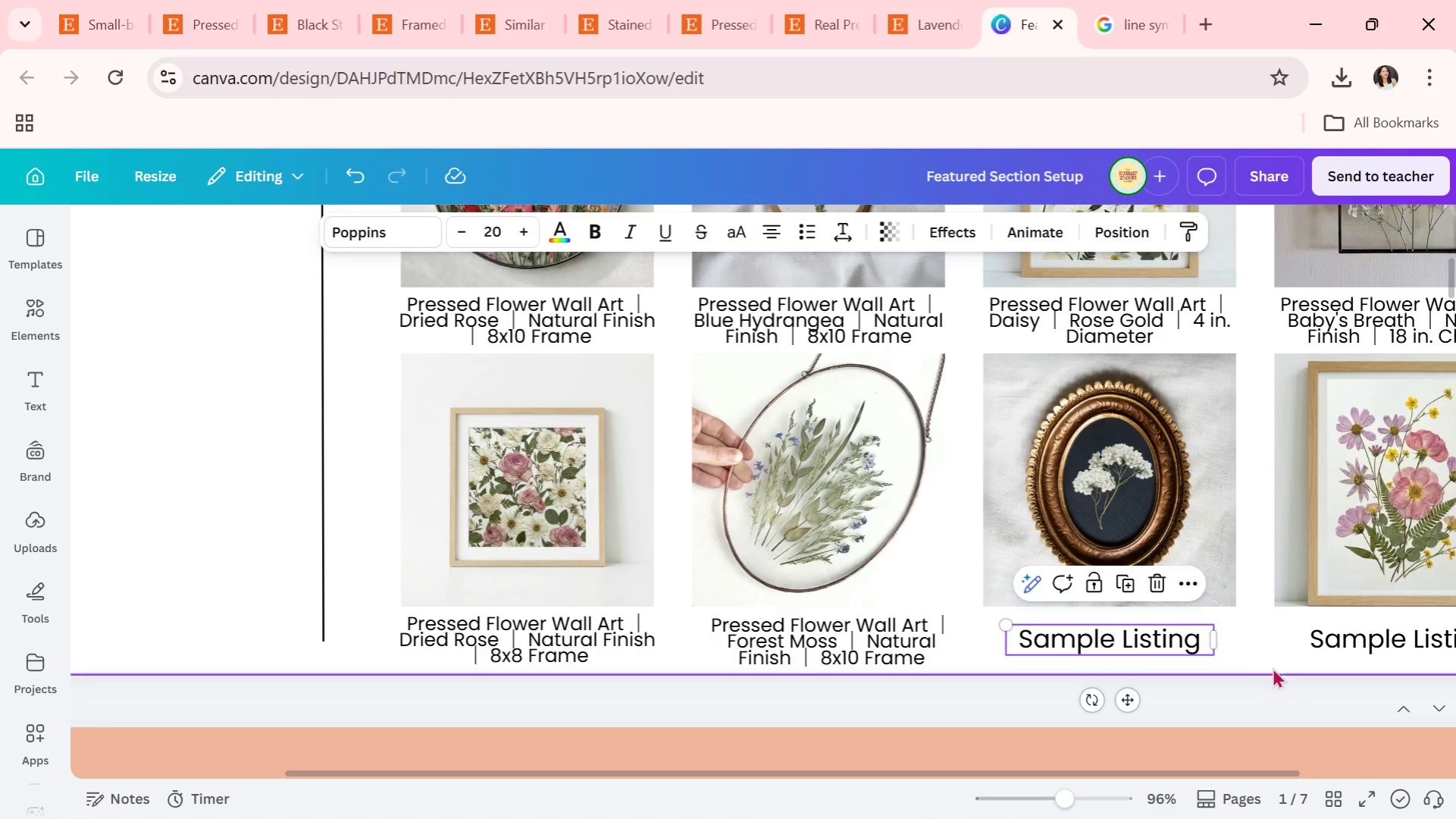 
left_click([1267, 683])
 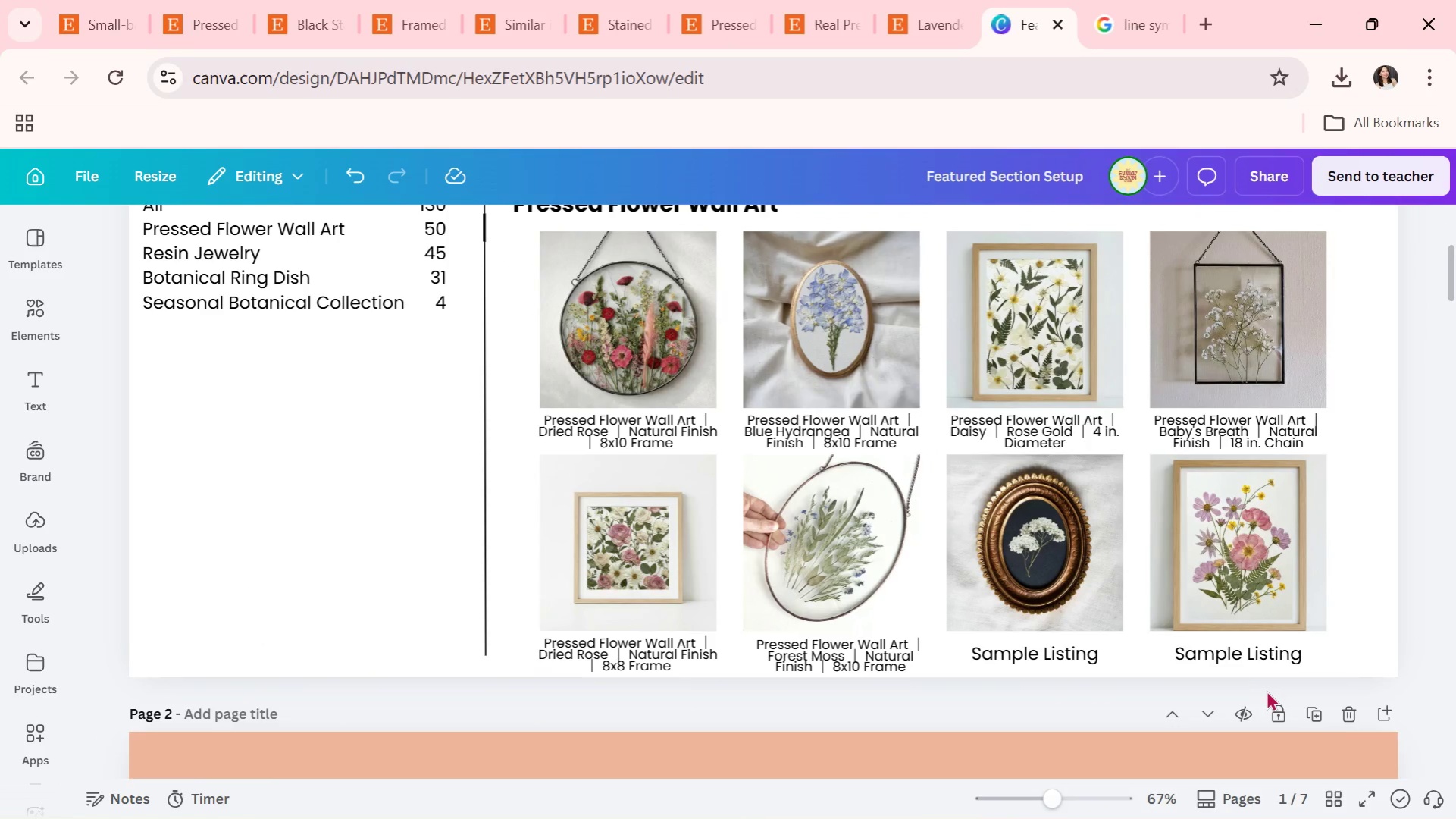 
key(Alt+AltLeft)
 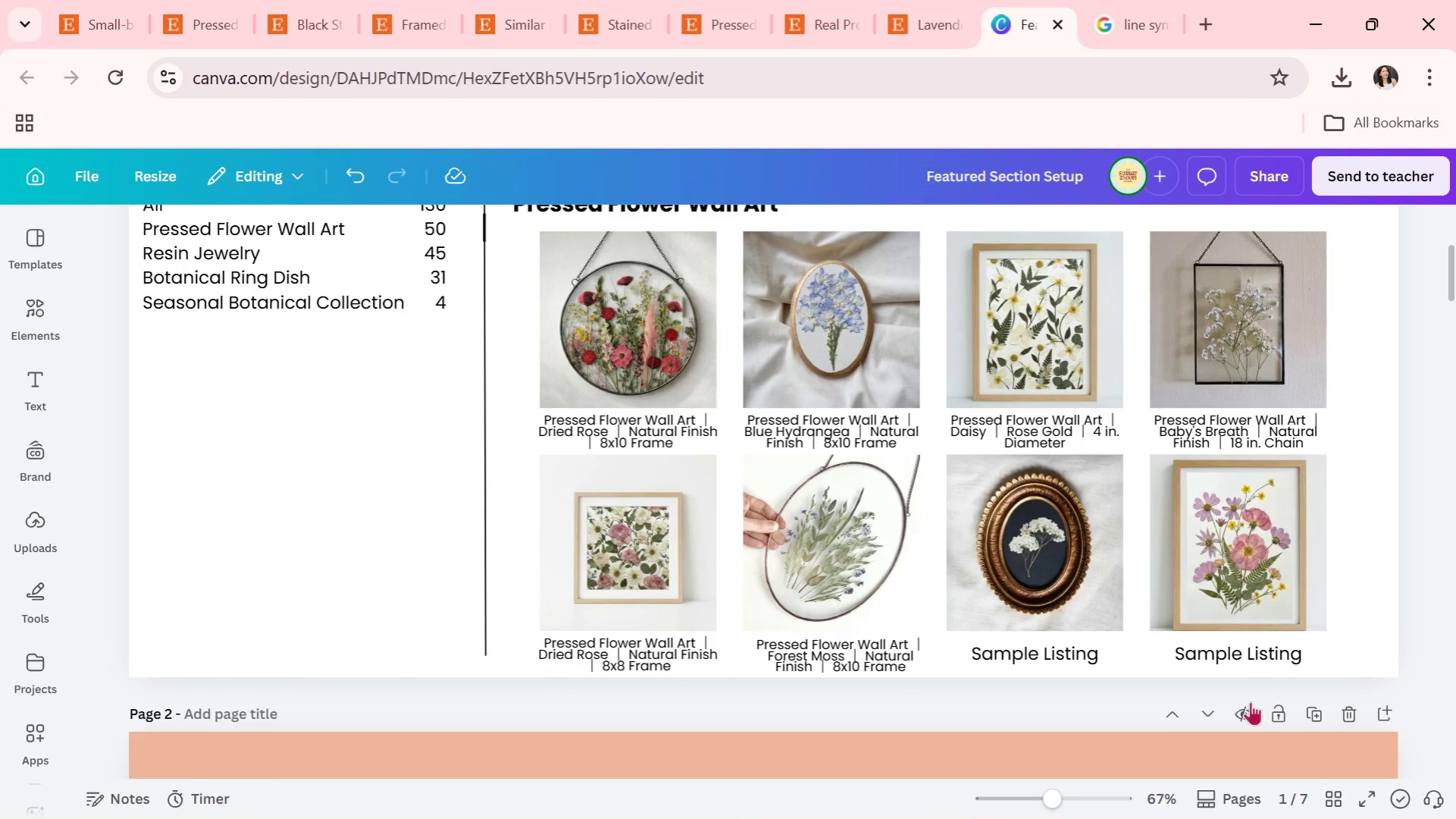 
key(Alt+Tab)
 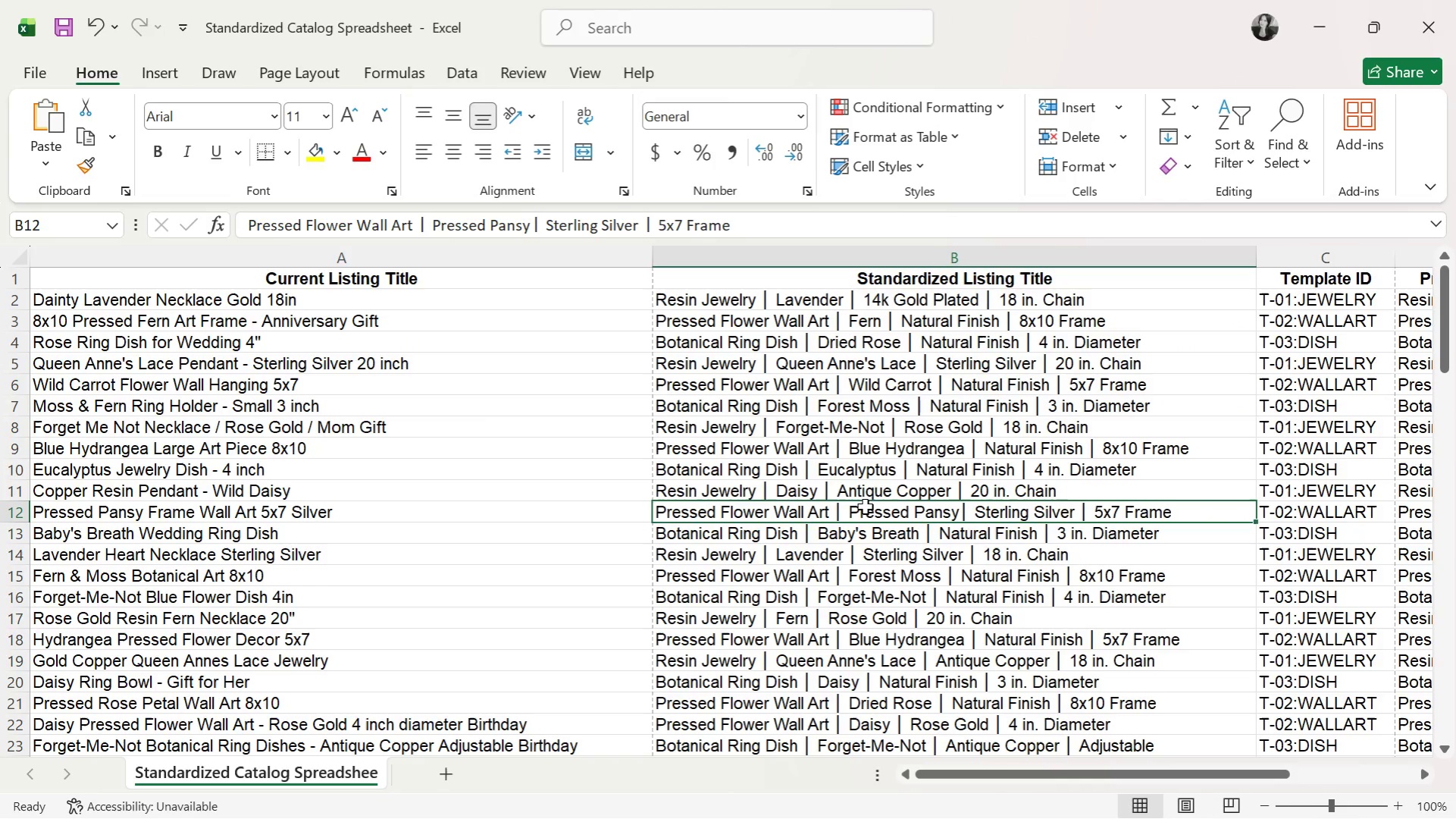 
left_click([910, 466])
 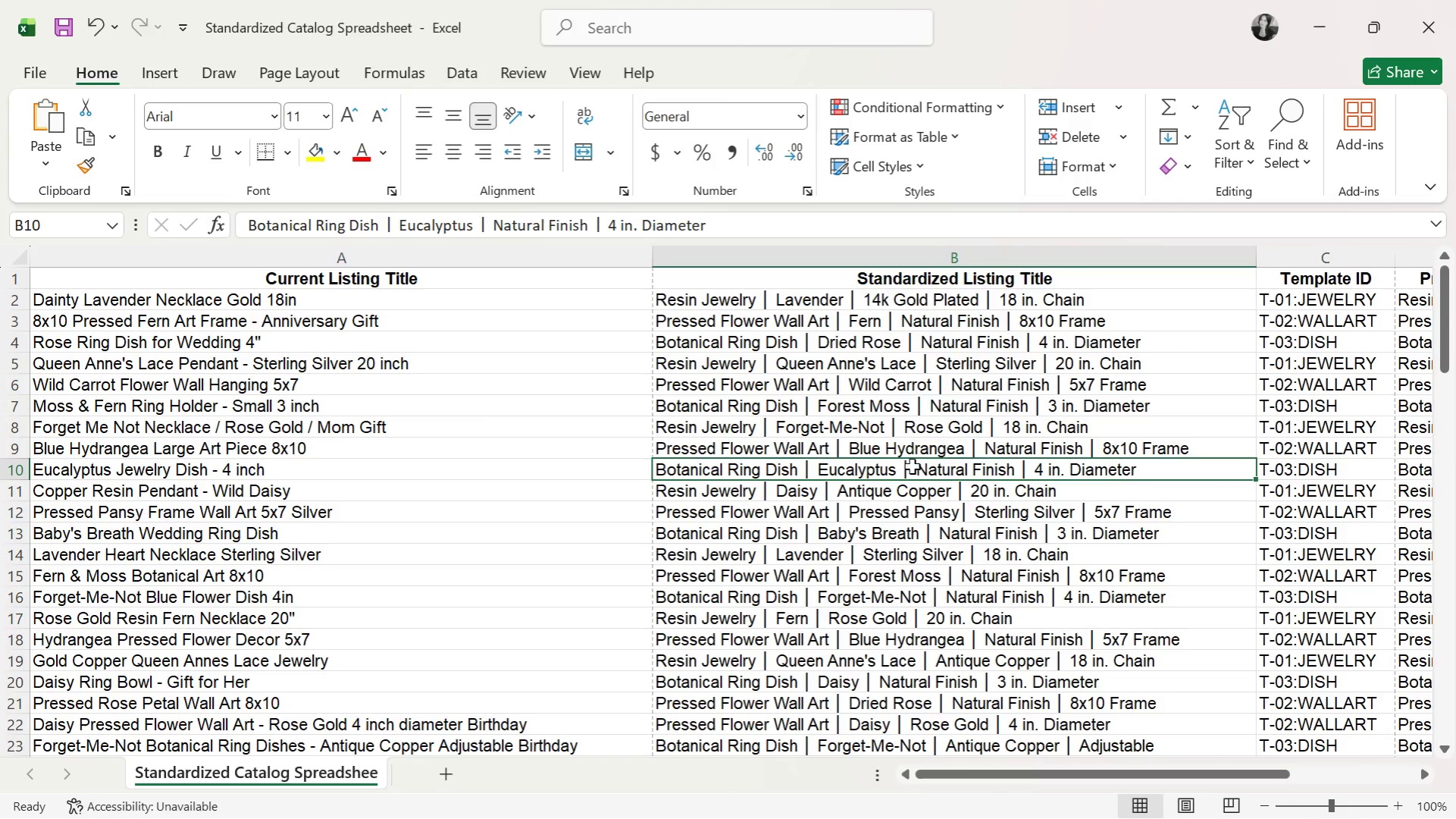 
key(Alt+AltLeft)
 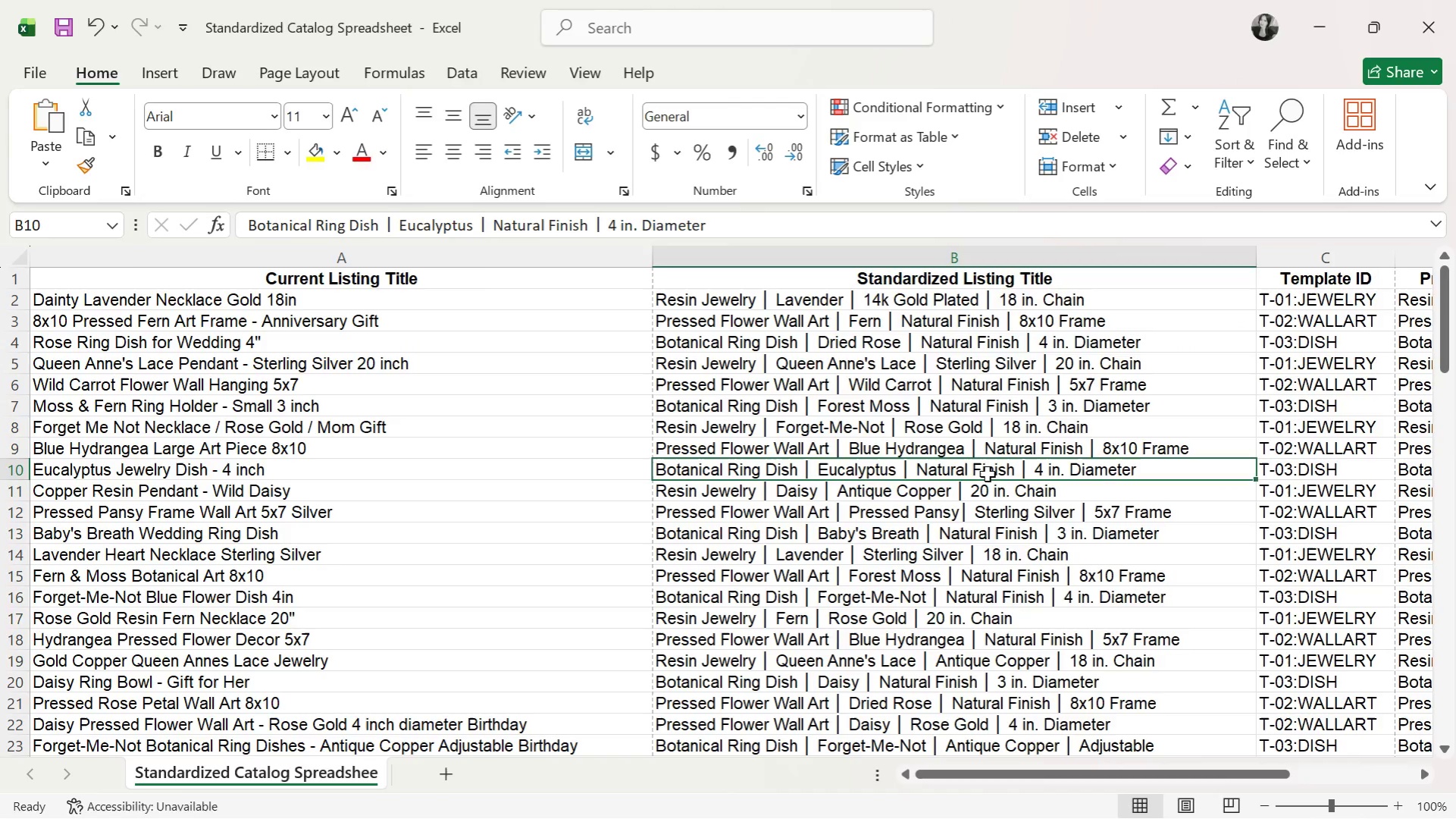 
key(Alt+Tab)
 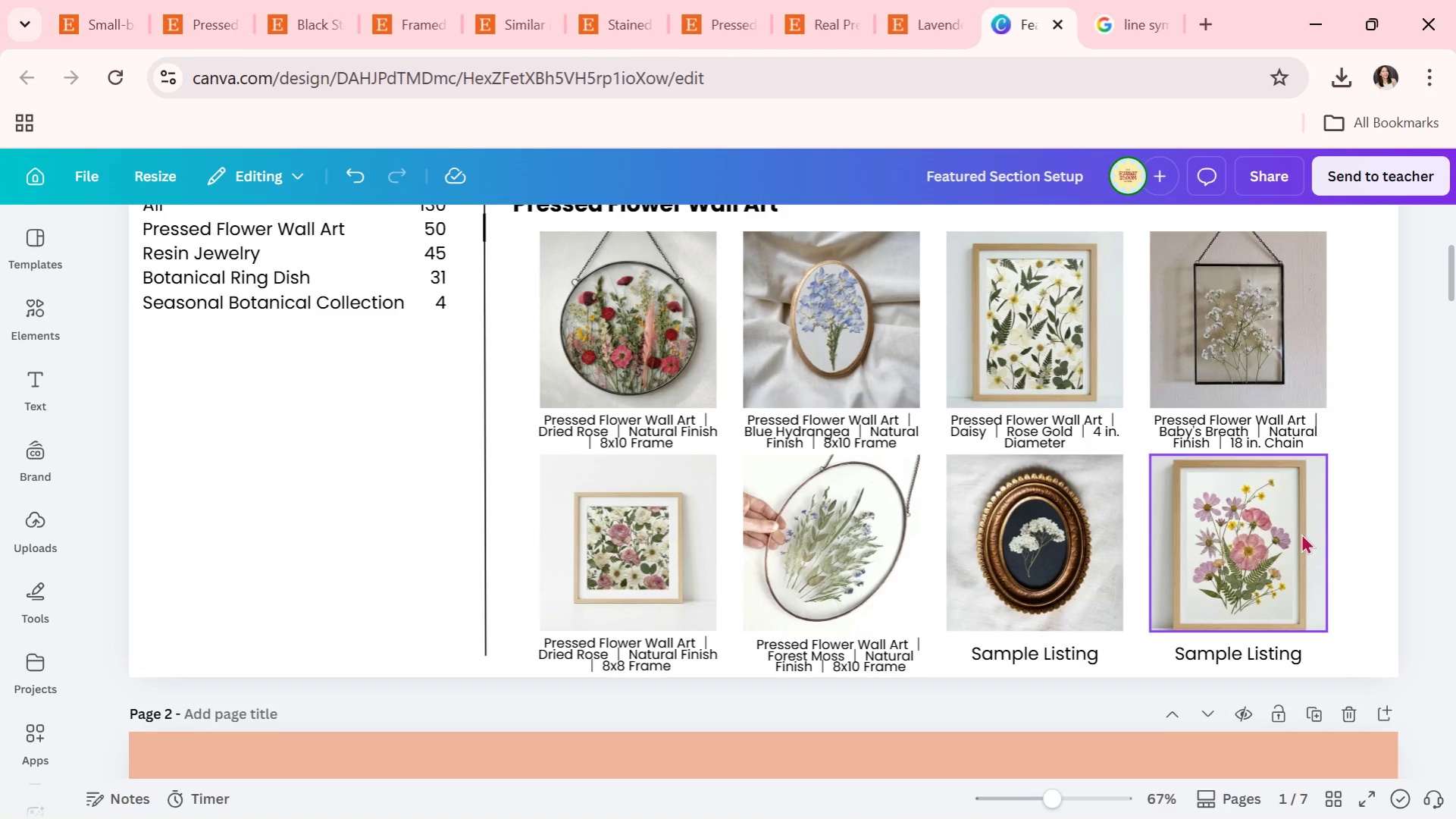 
key(Alt+AltLeft)
 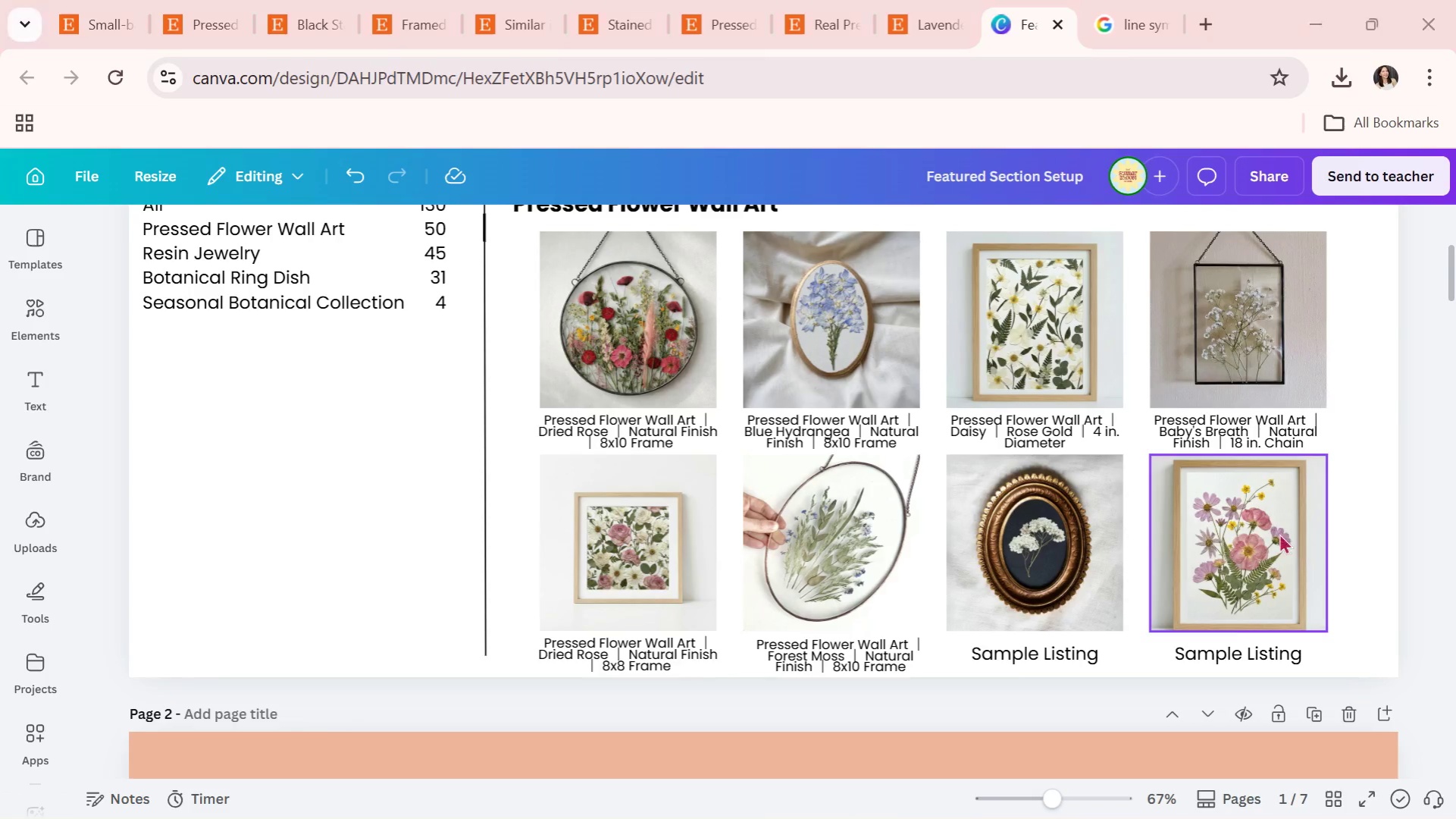 
key(Alt+Tab)
 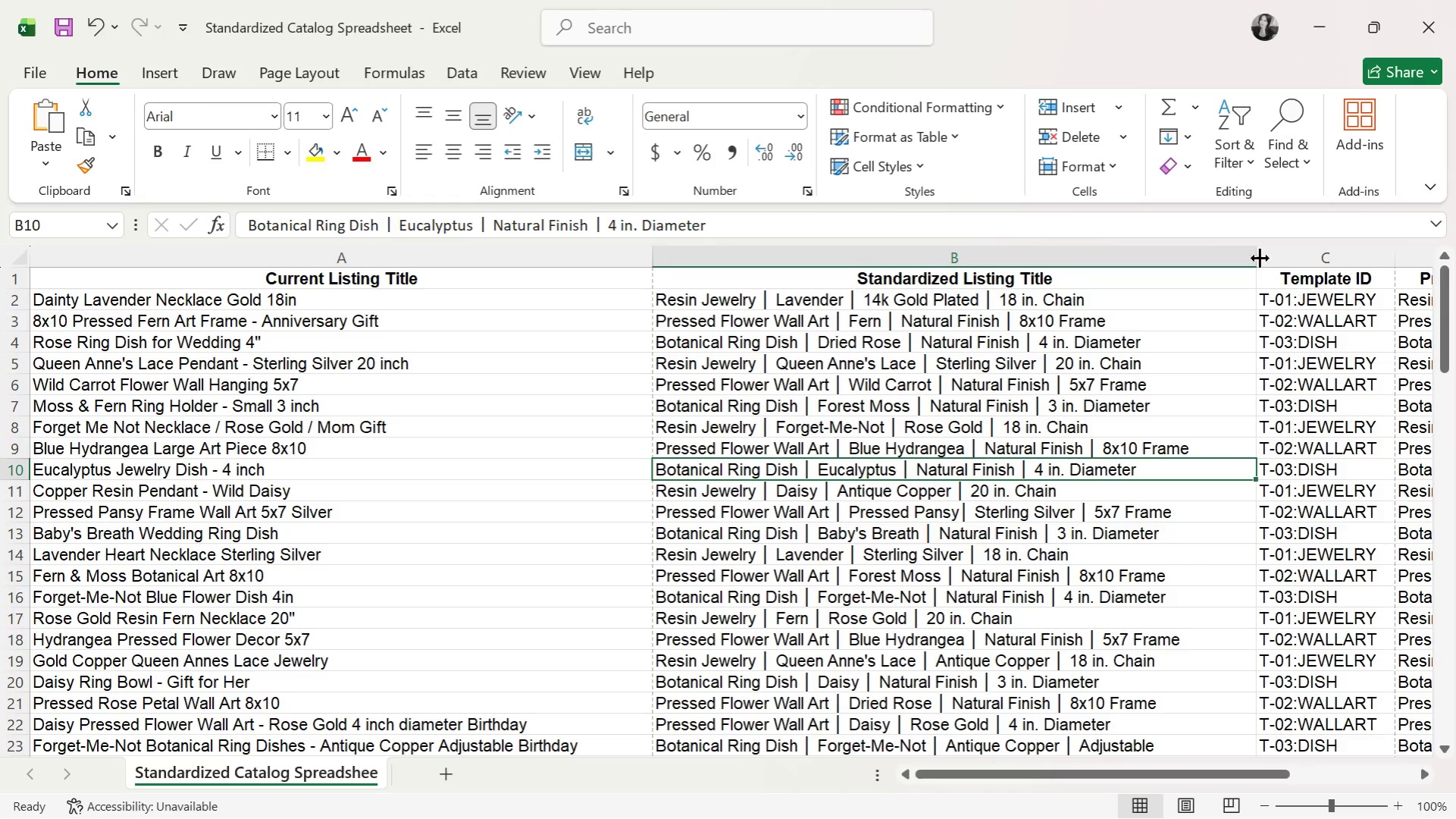 
left_click([1298, 137])
 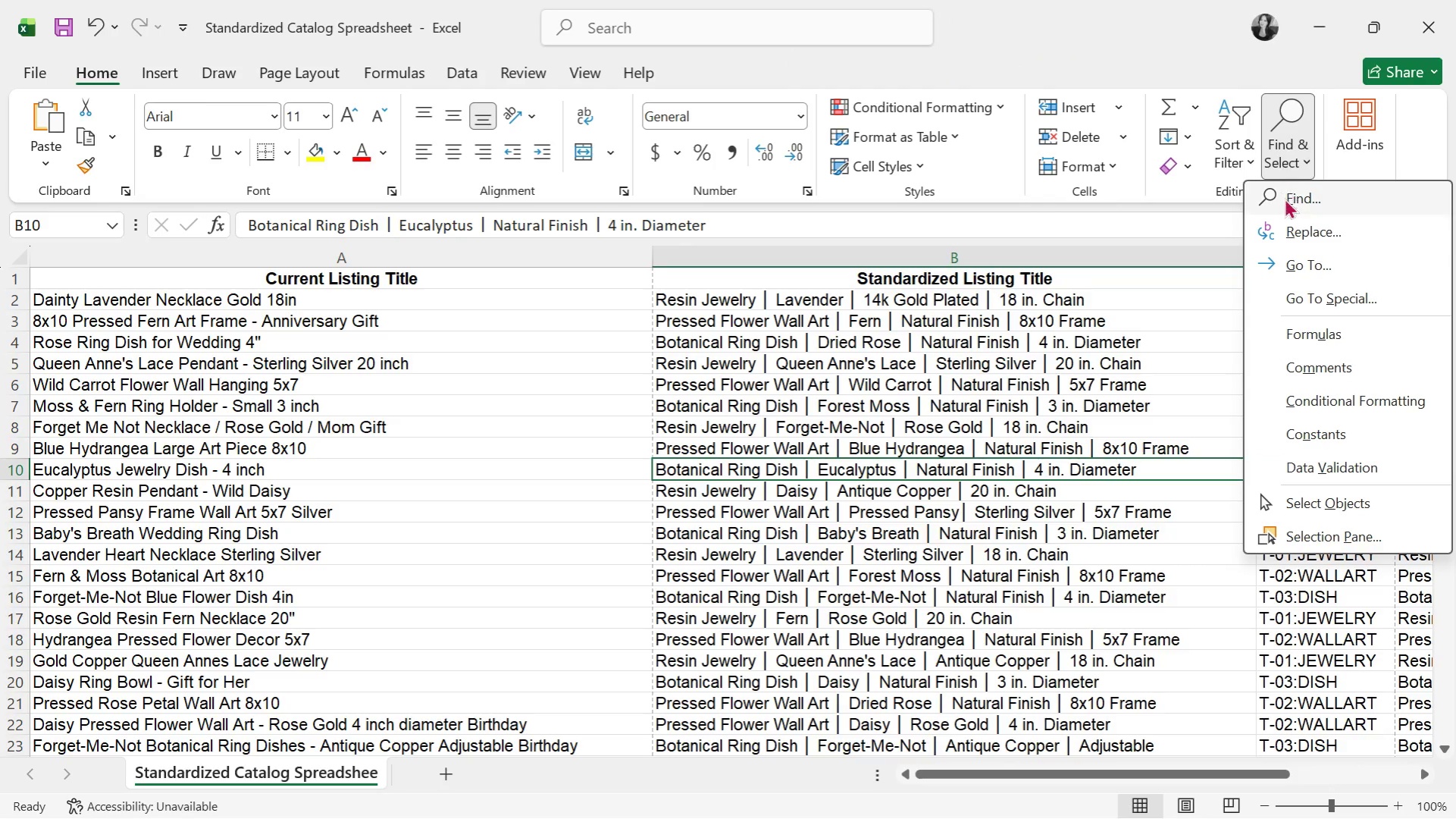 
left_click([1292, 204])
 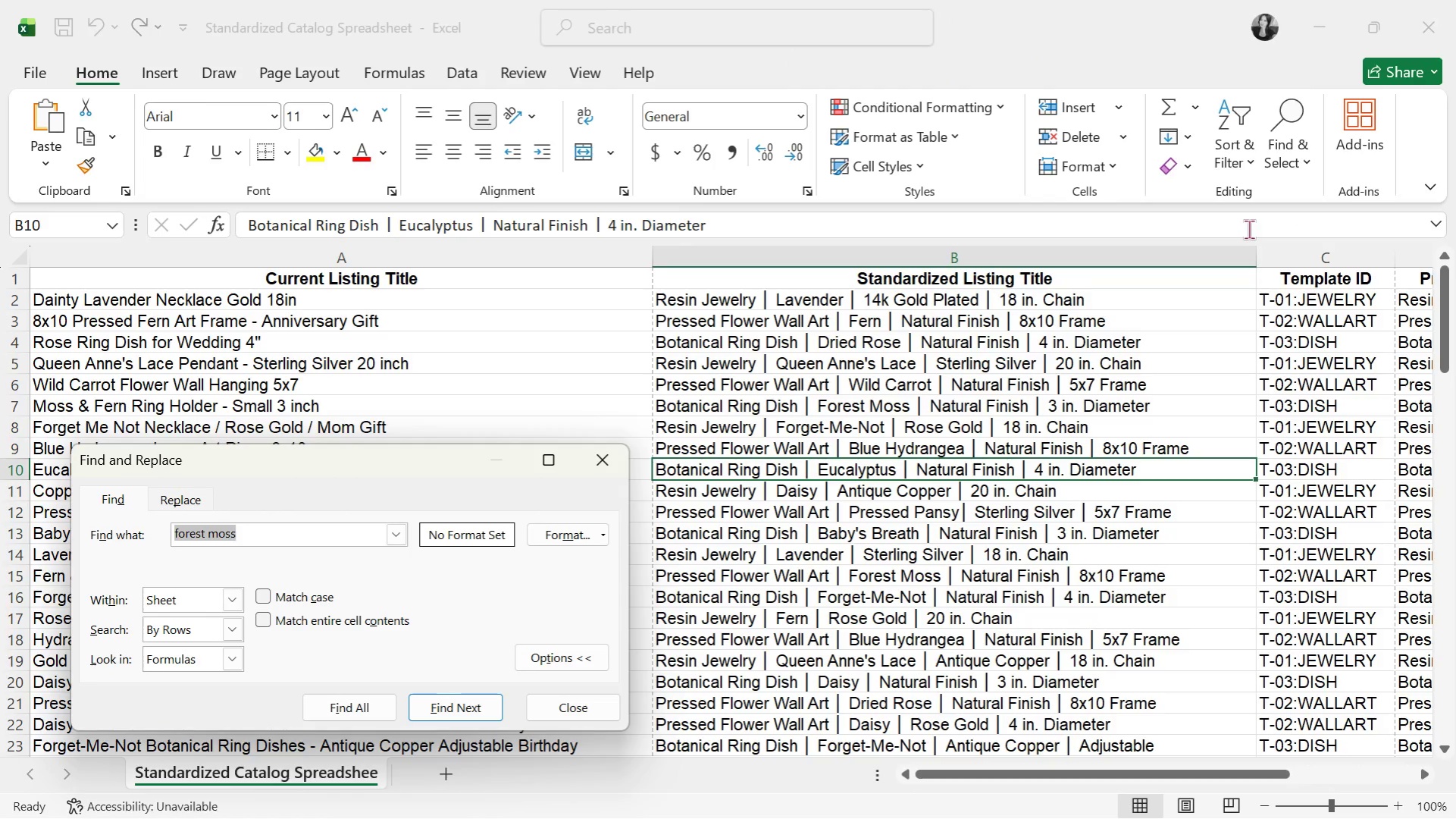 
type(Lavender)
 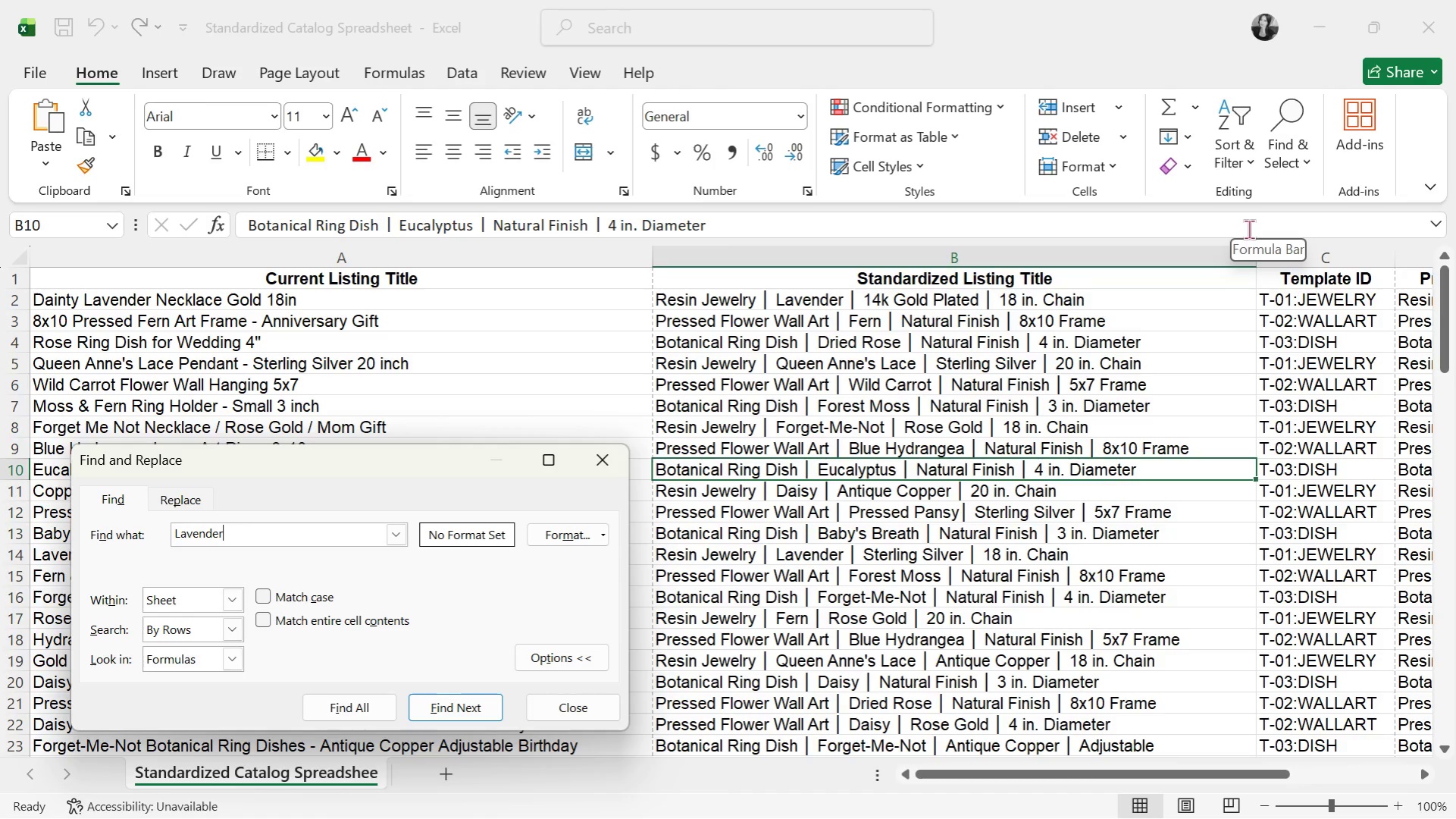 
key(Enter)
 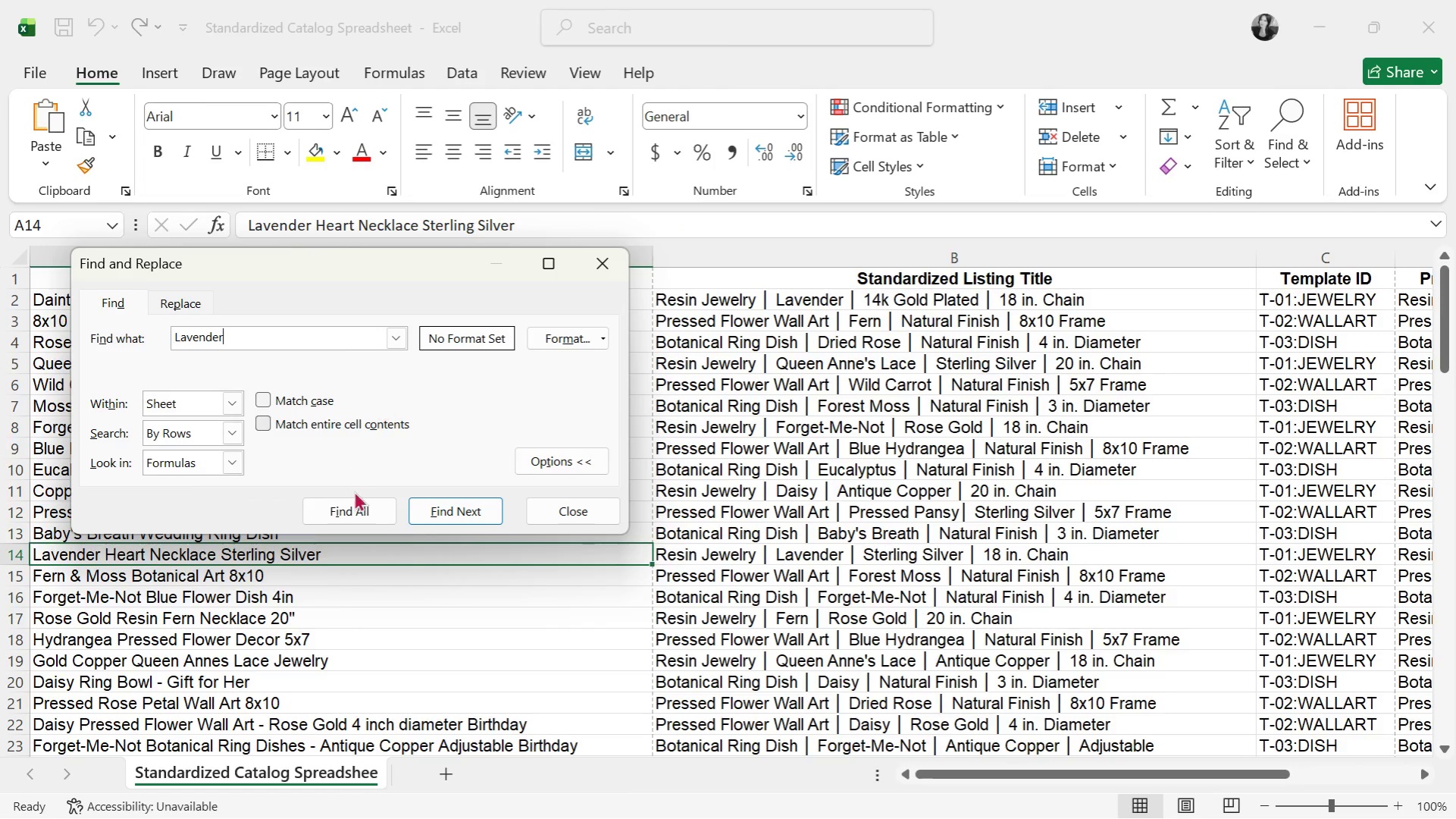 
left_click([424, 505])
 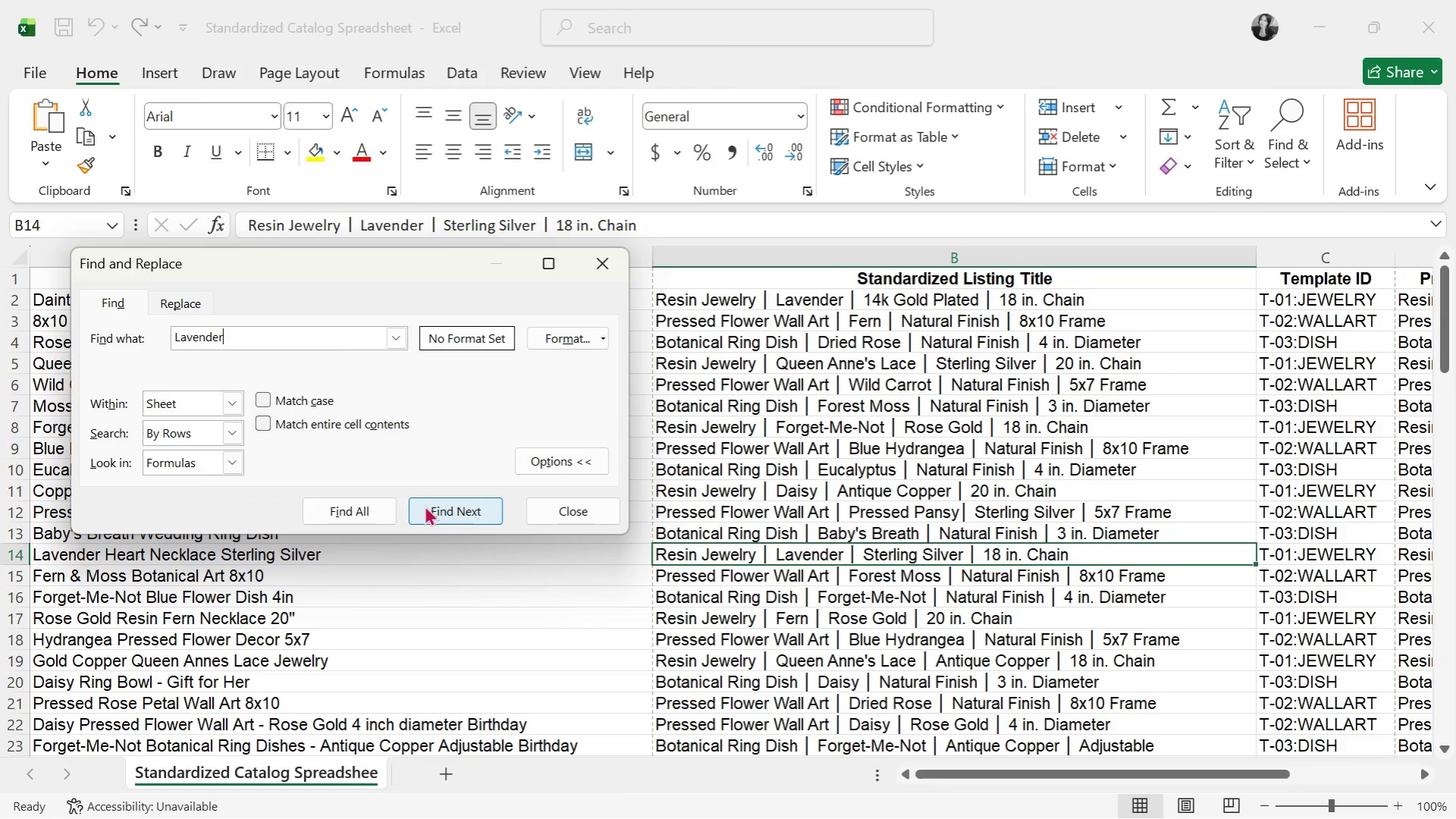 
left_click([424, 505])
 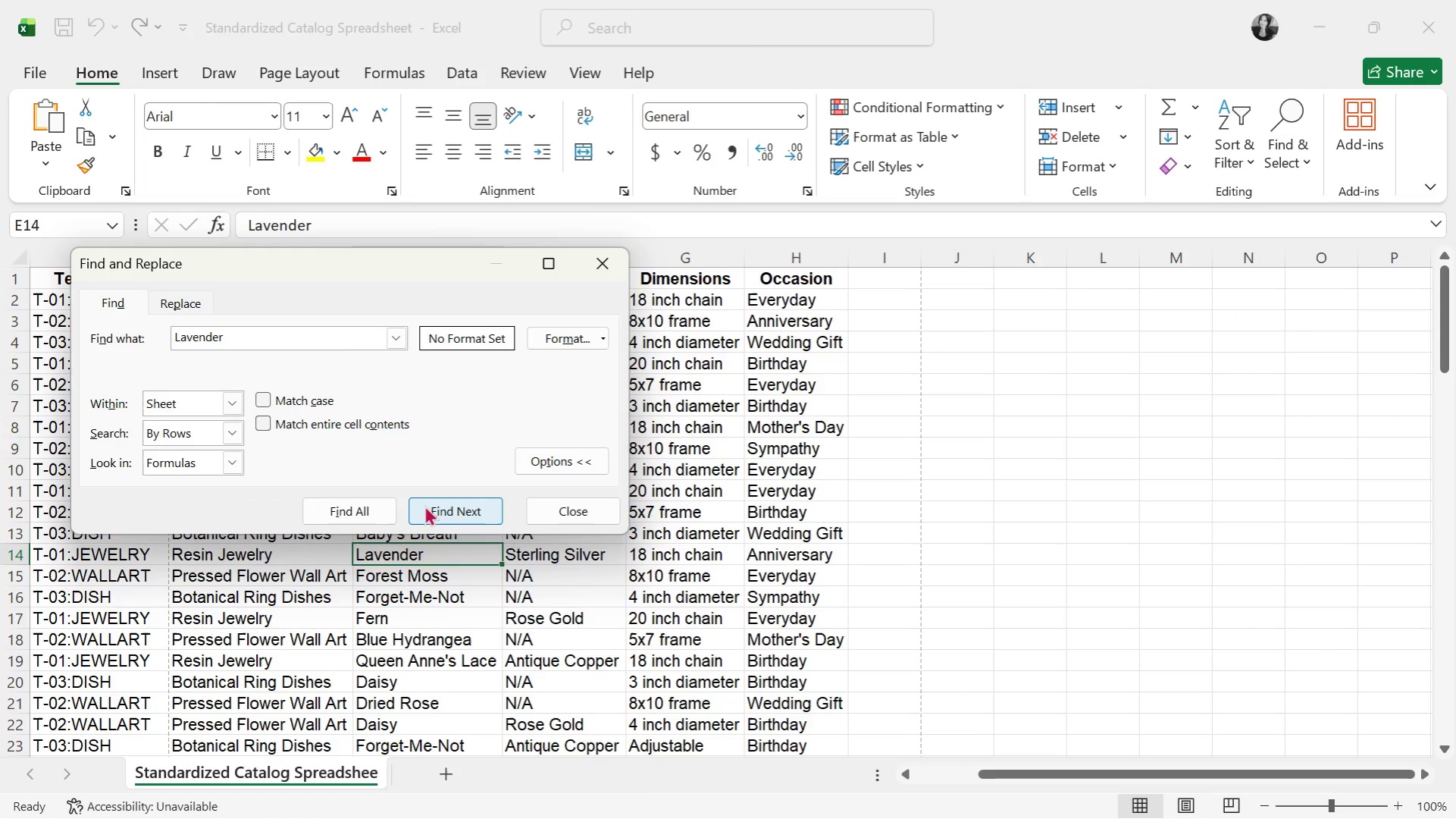 
left_click([424, 505])
 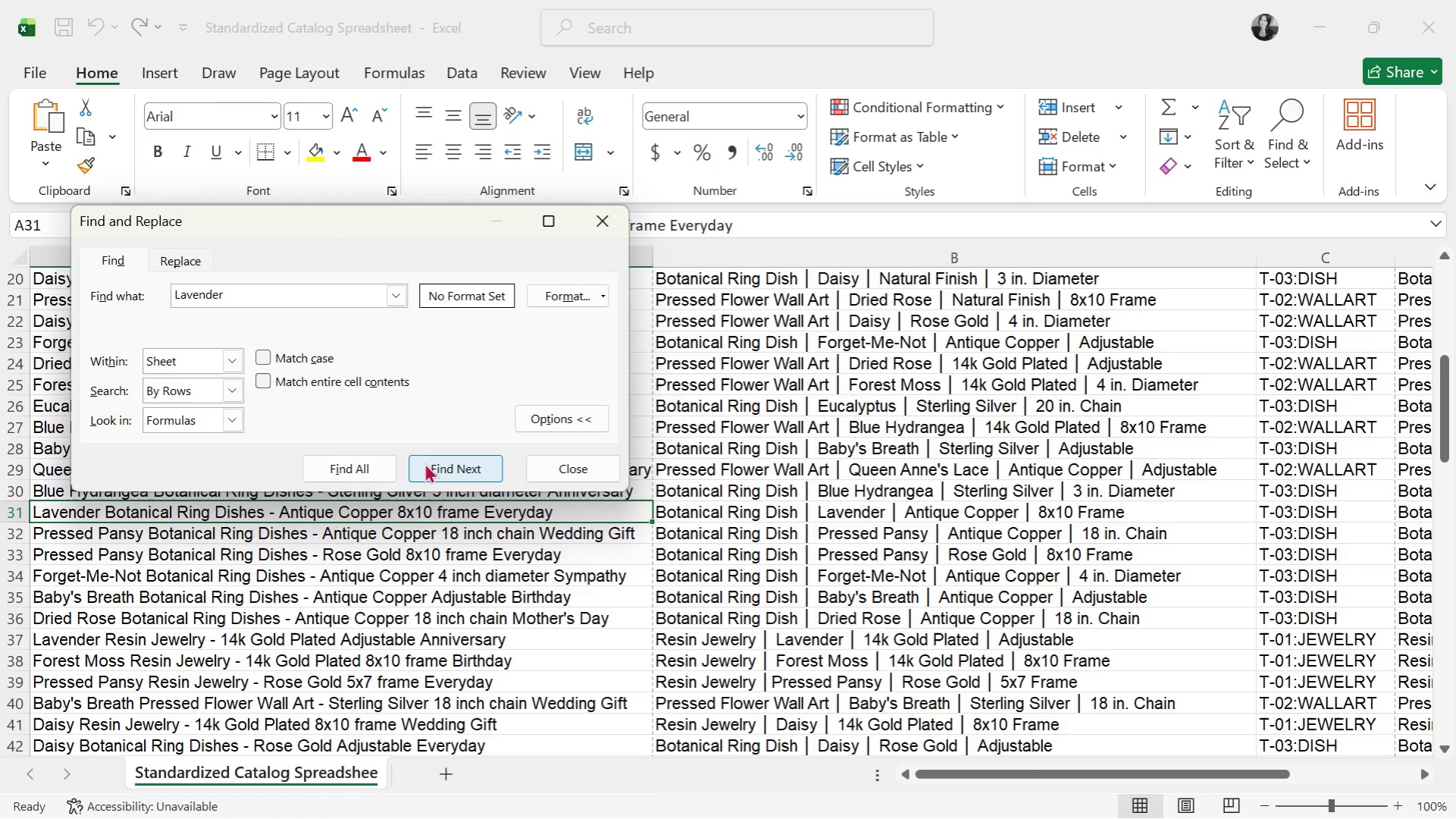 
double_click([424, 463])
 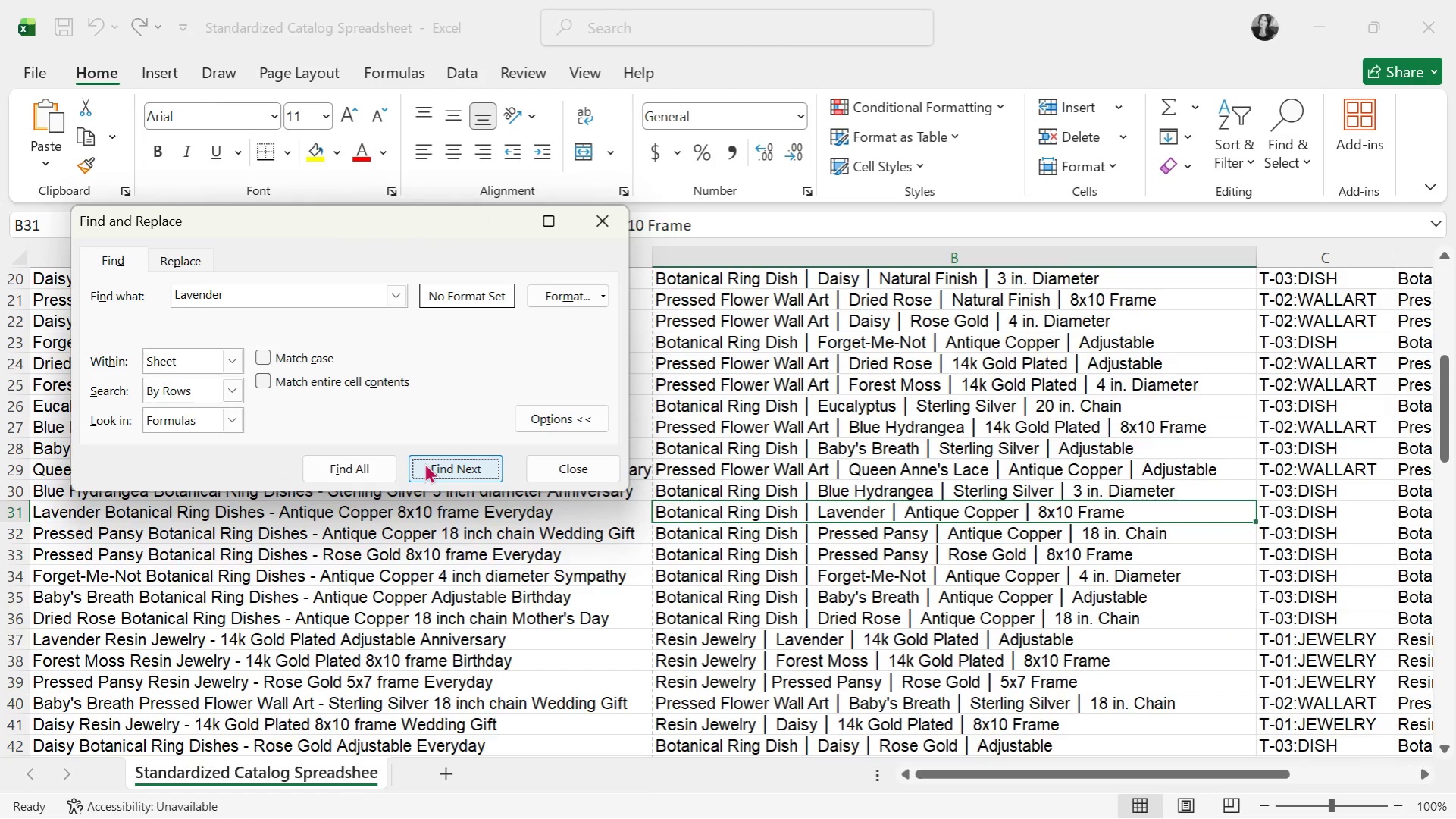 
triple_click([424, 463])
 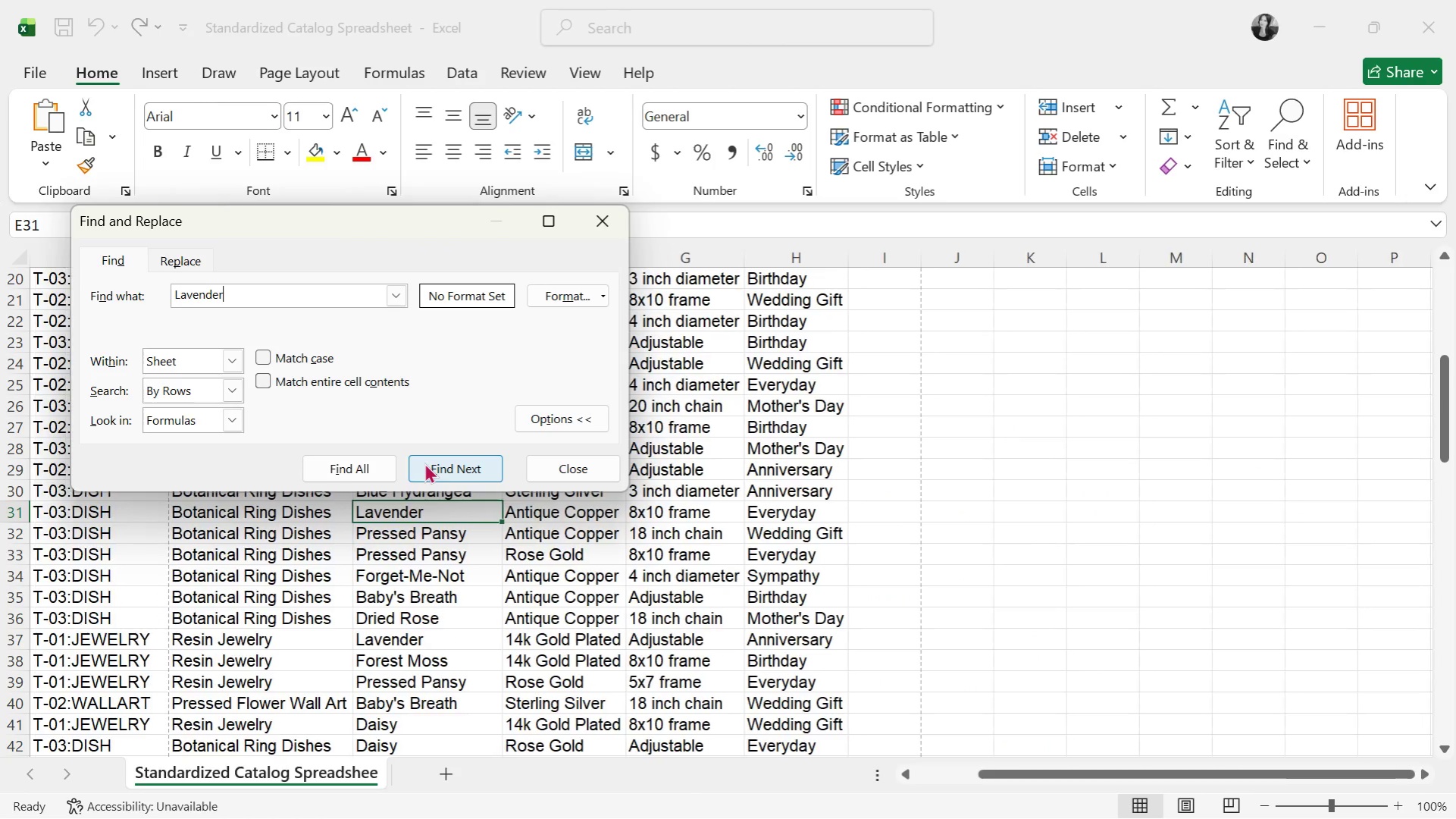 
left_click([424, 463])
 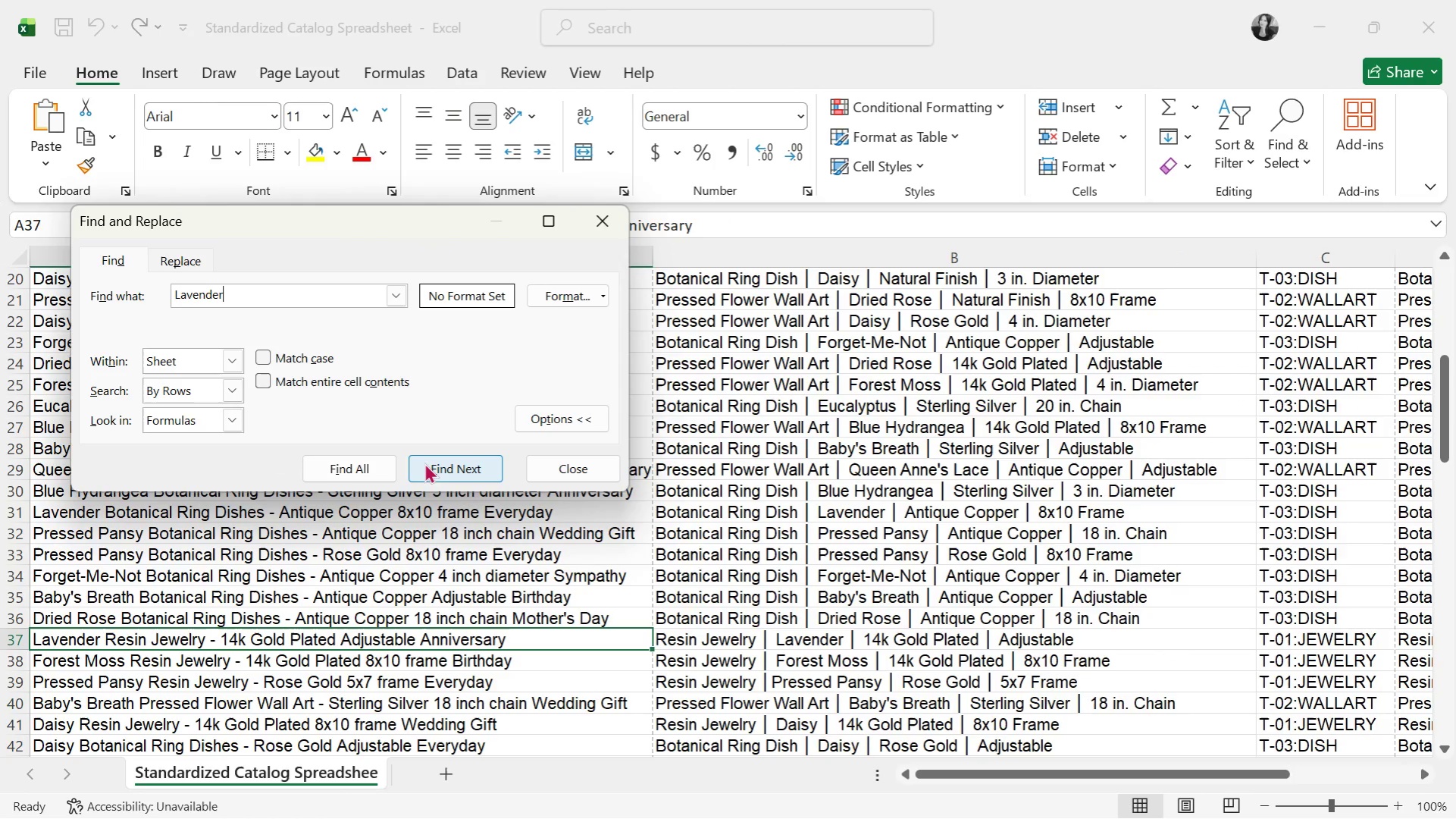 
left_click([424, 463])
 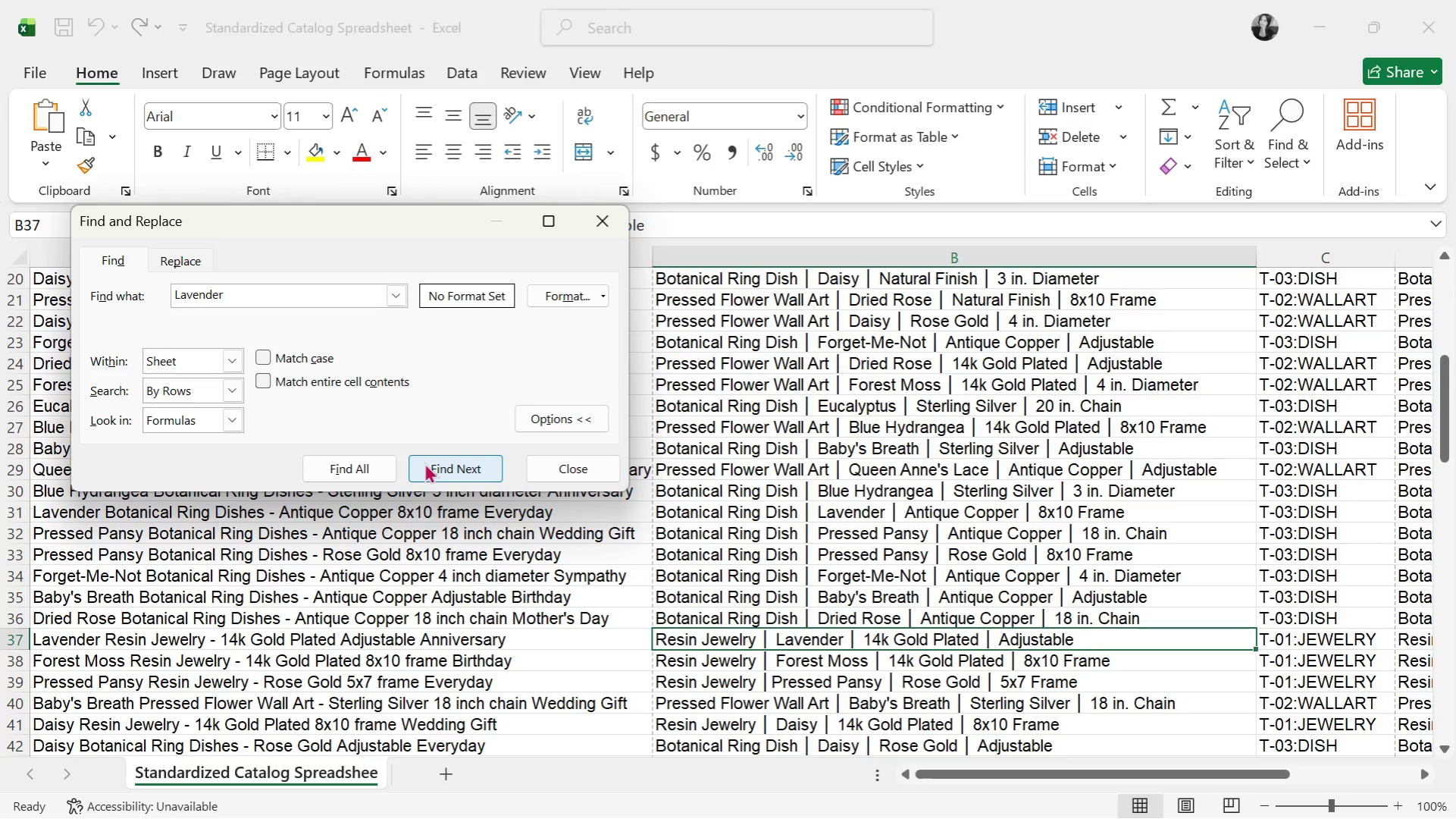 
left_click([424, 463])
 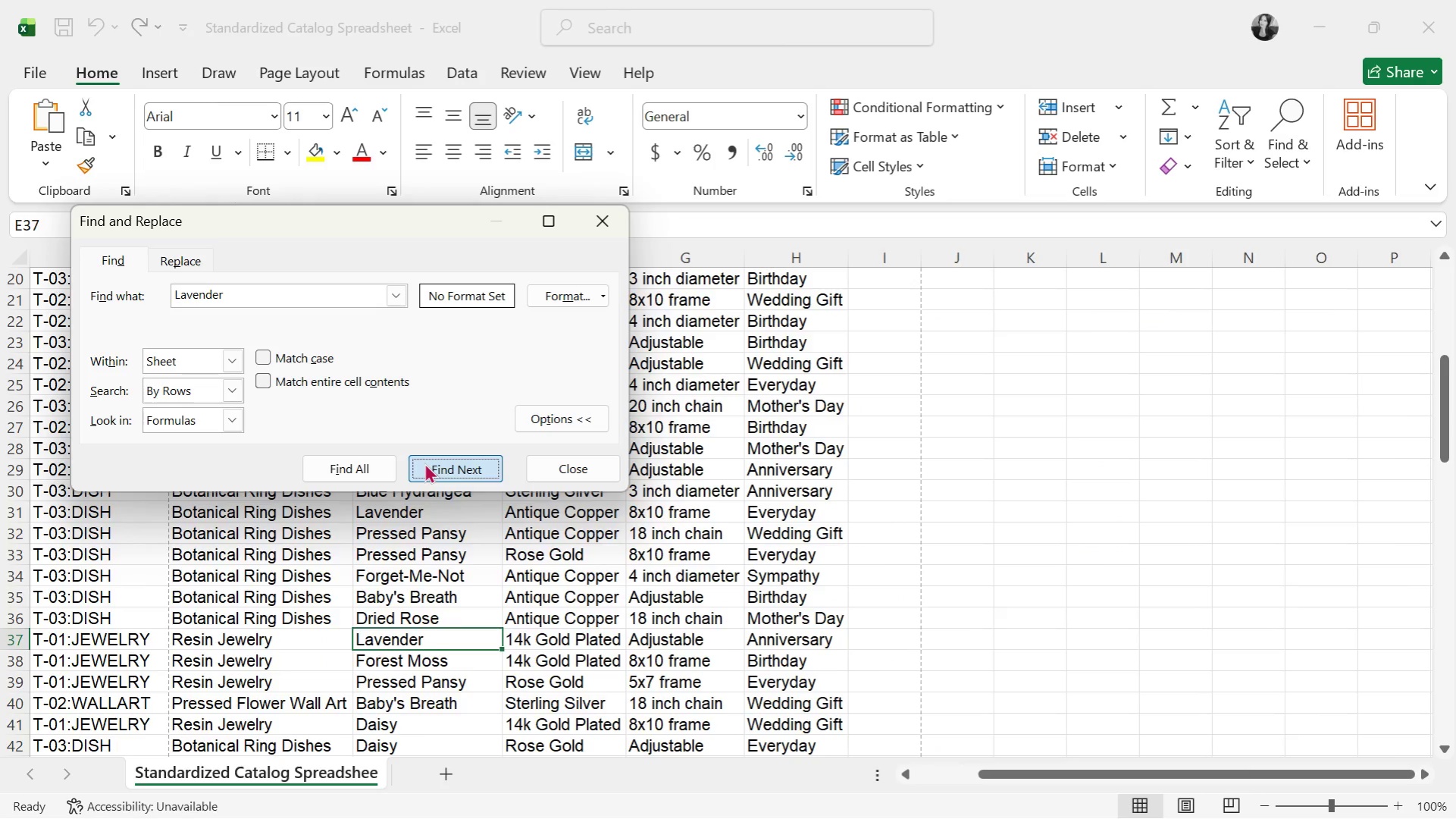 
double_click([424, 463])
 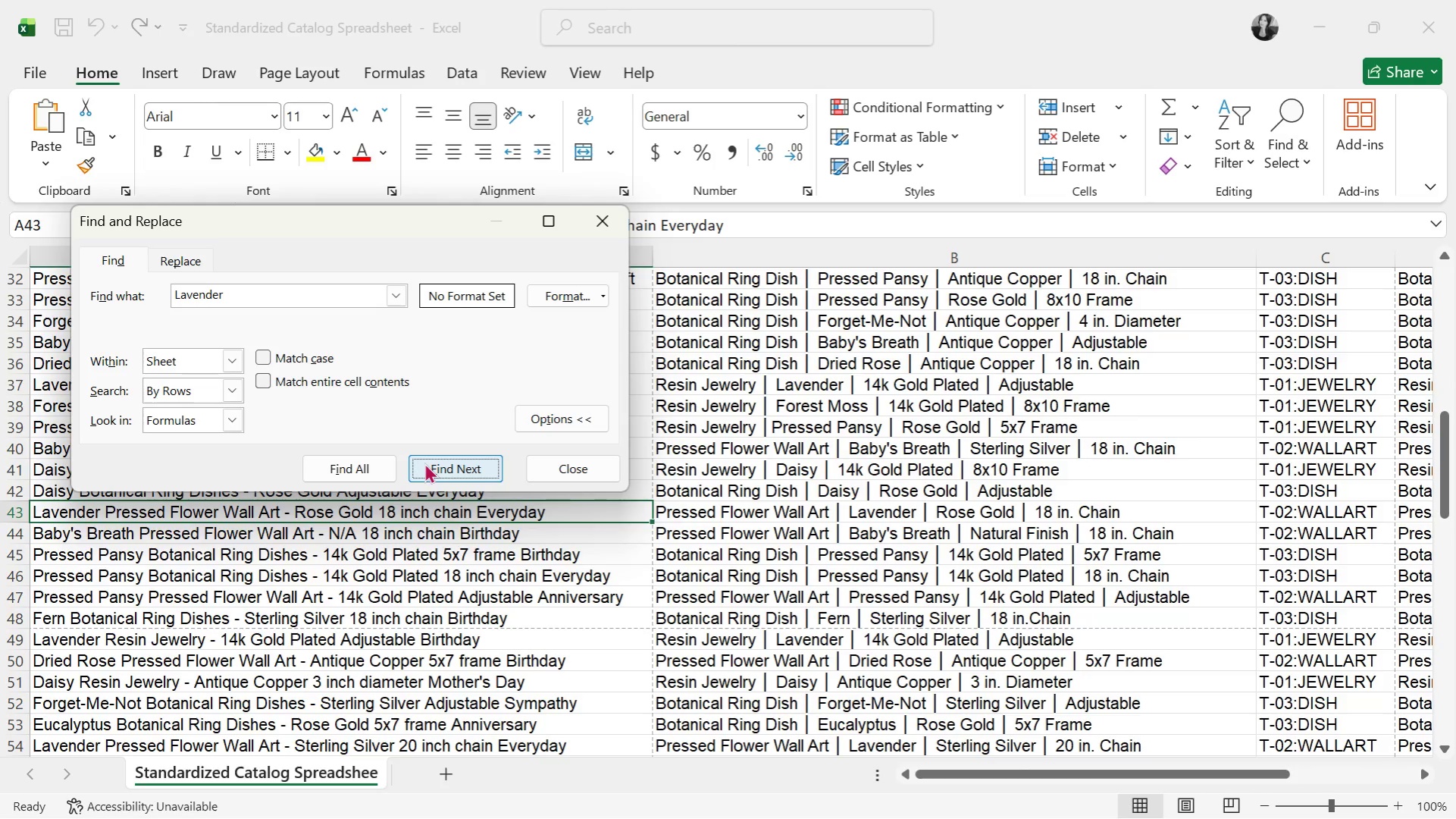 
left_click([424, 463])
 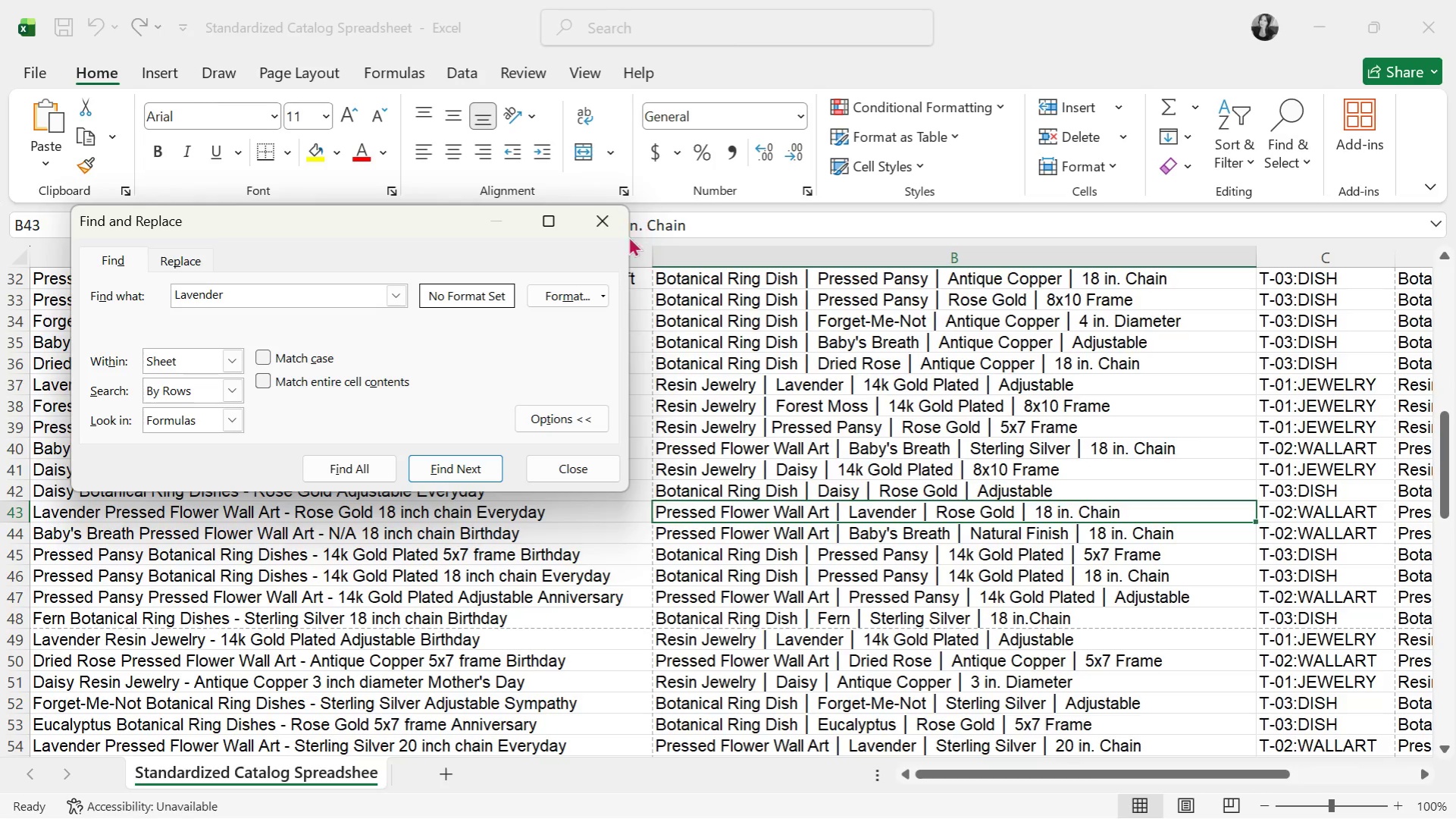 
left_click([603, 221])
 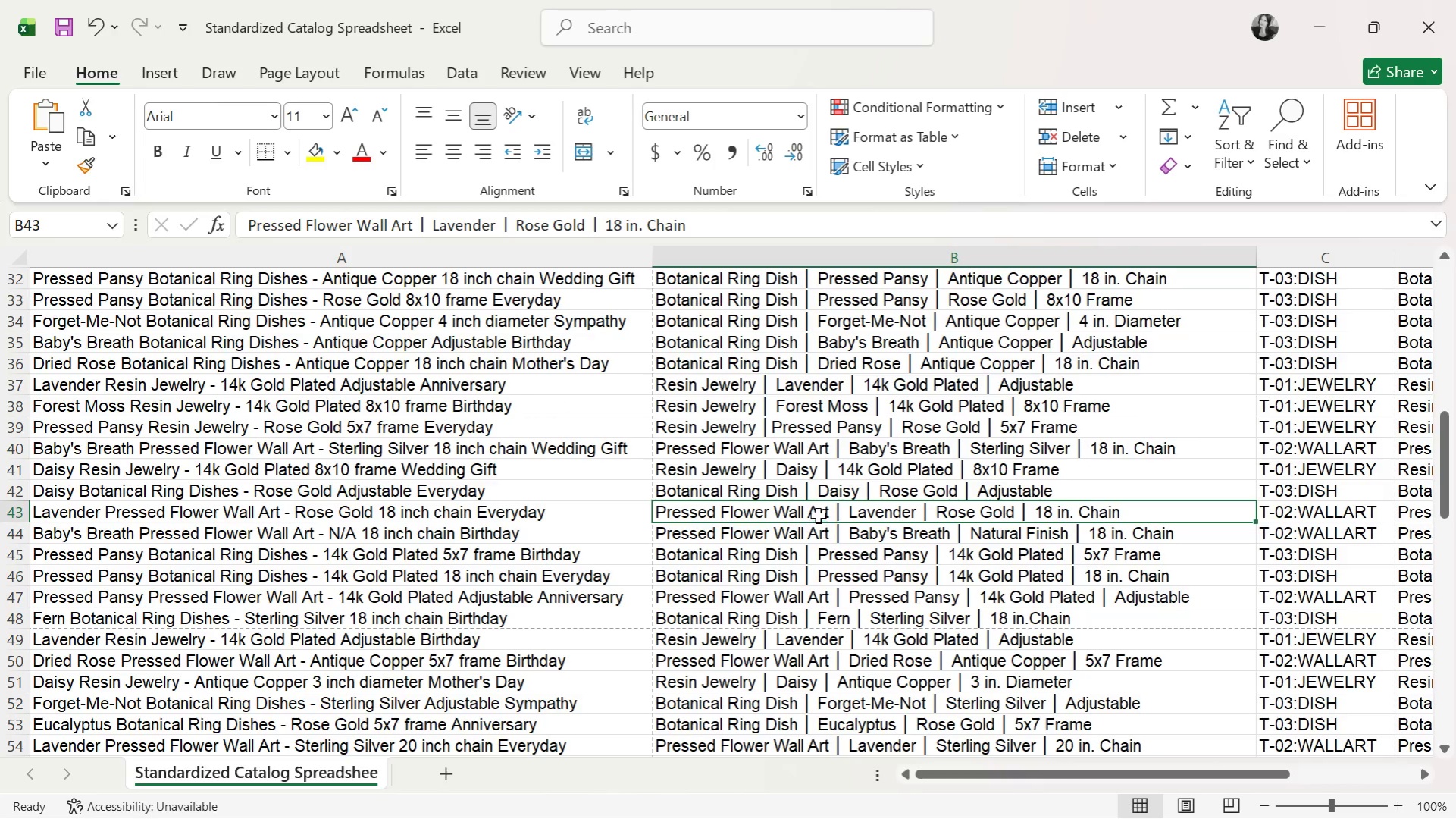 
double_click([818, 514])
 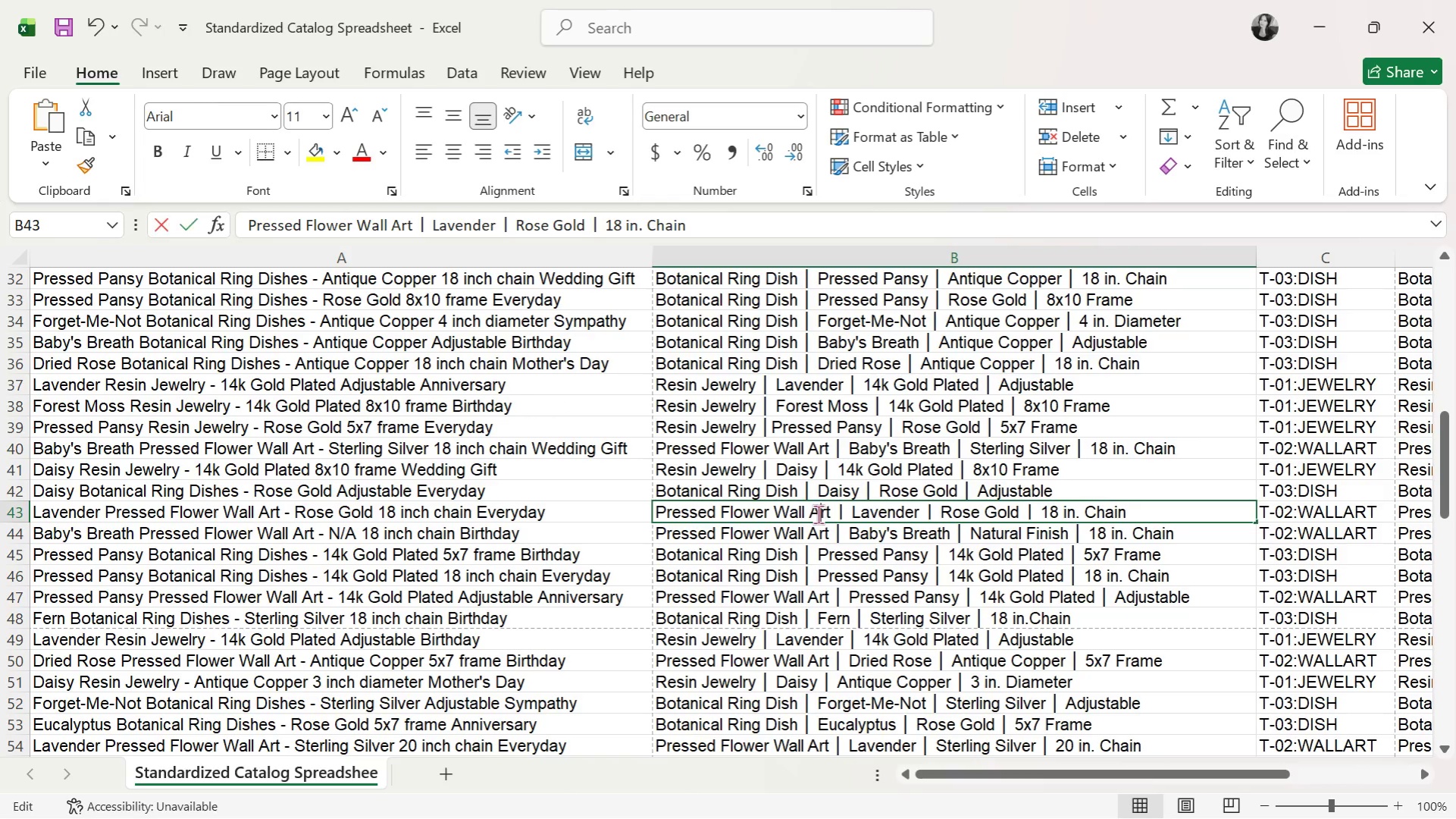 
triple_click([818, 514])
 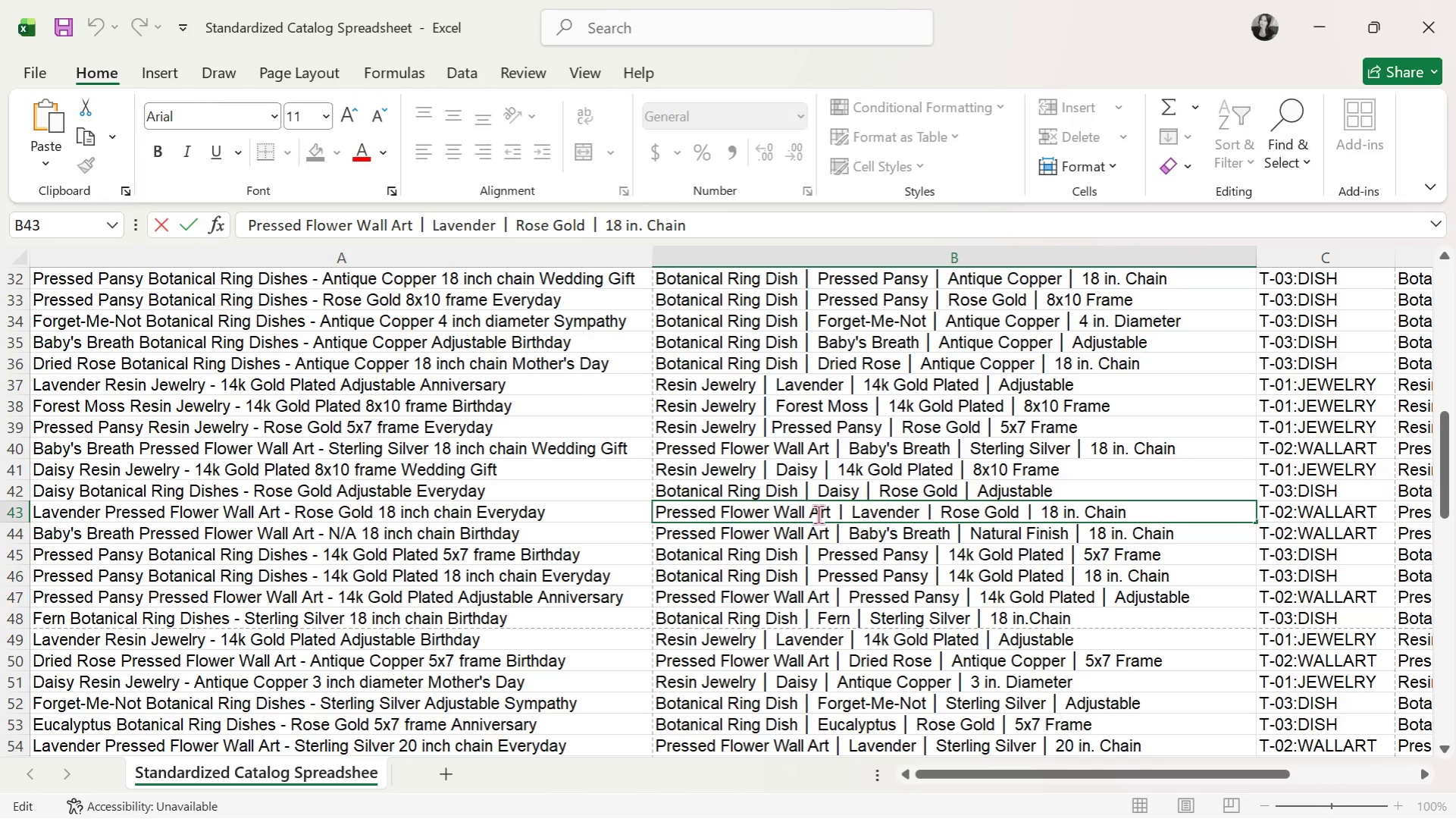 
triple_click([818, 514])
 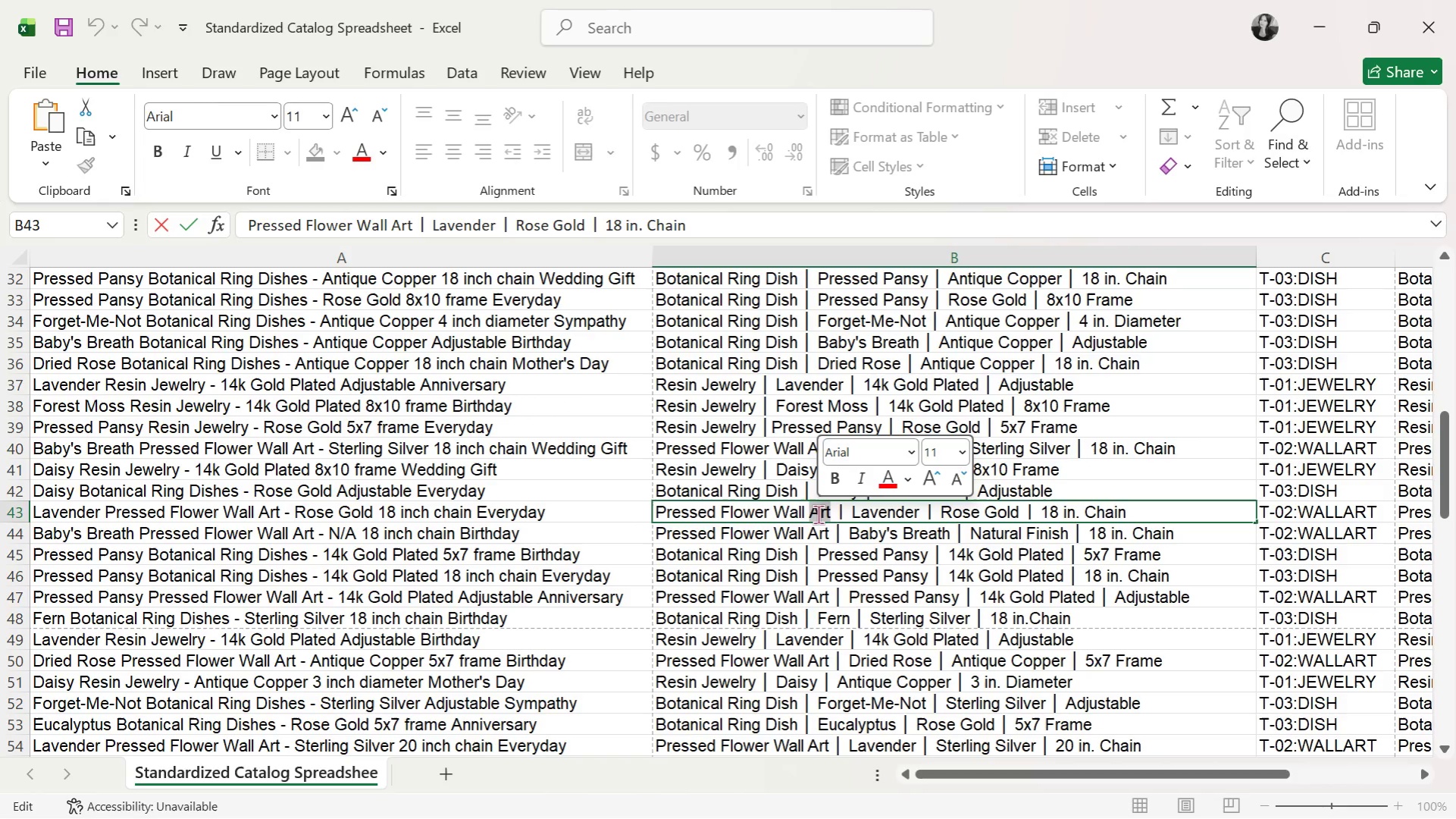 
triple_click([818, 514])